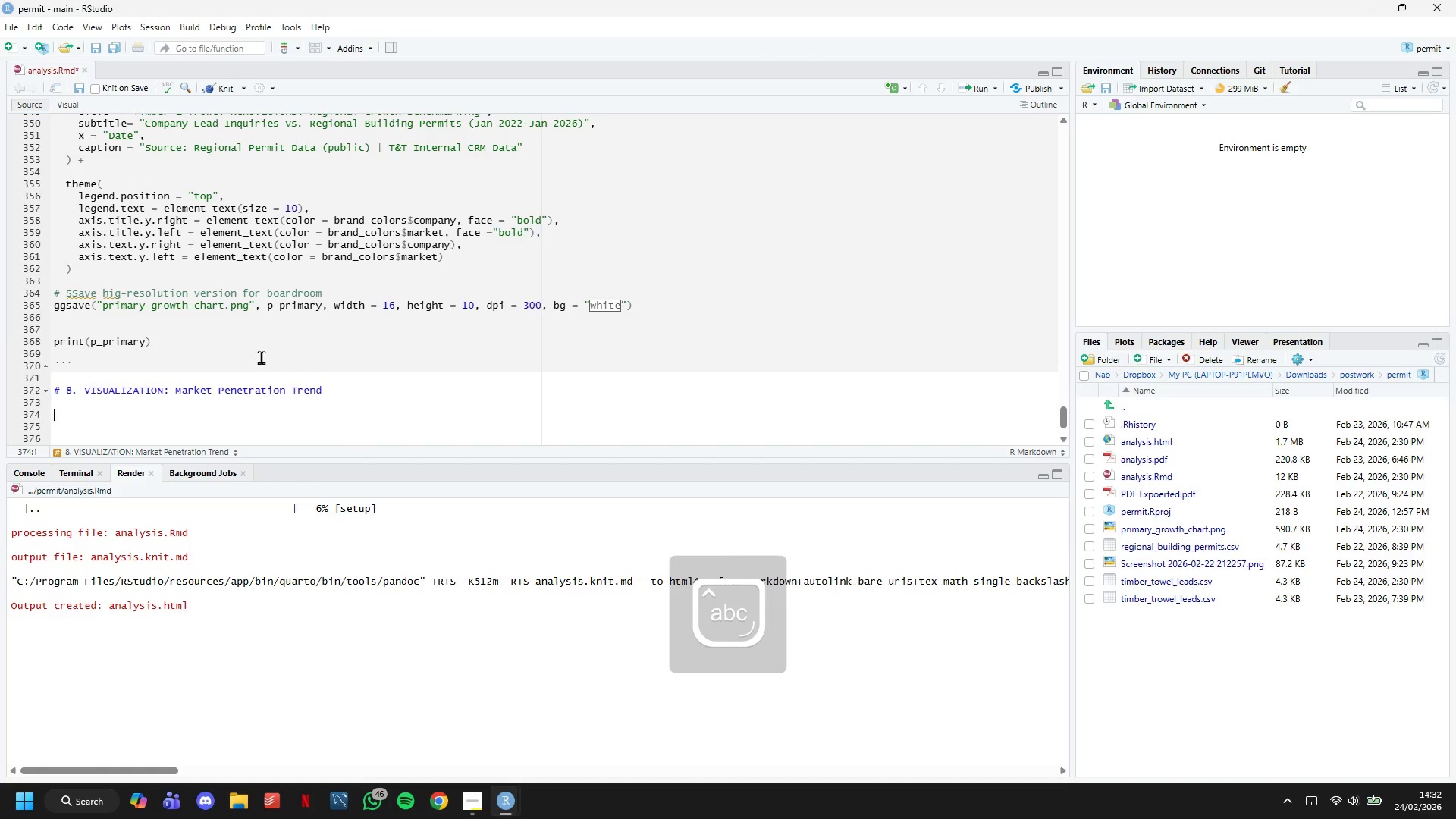 
key(Enter)
 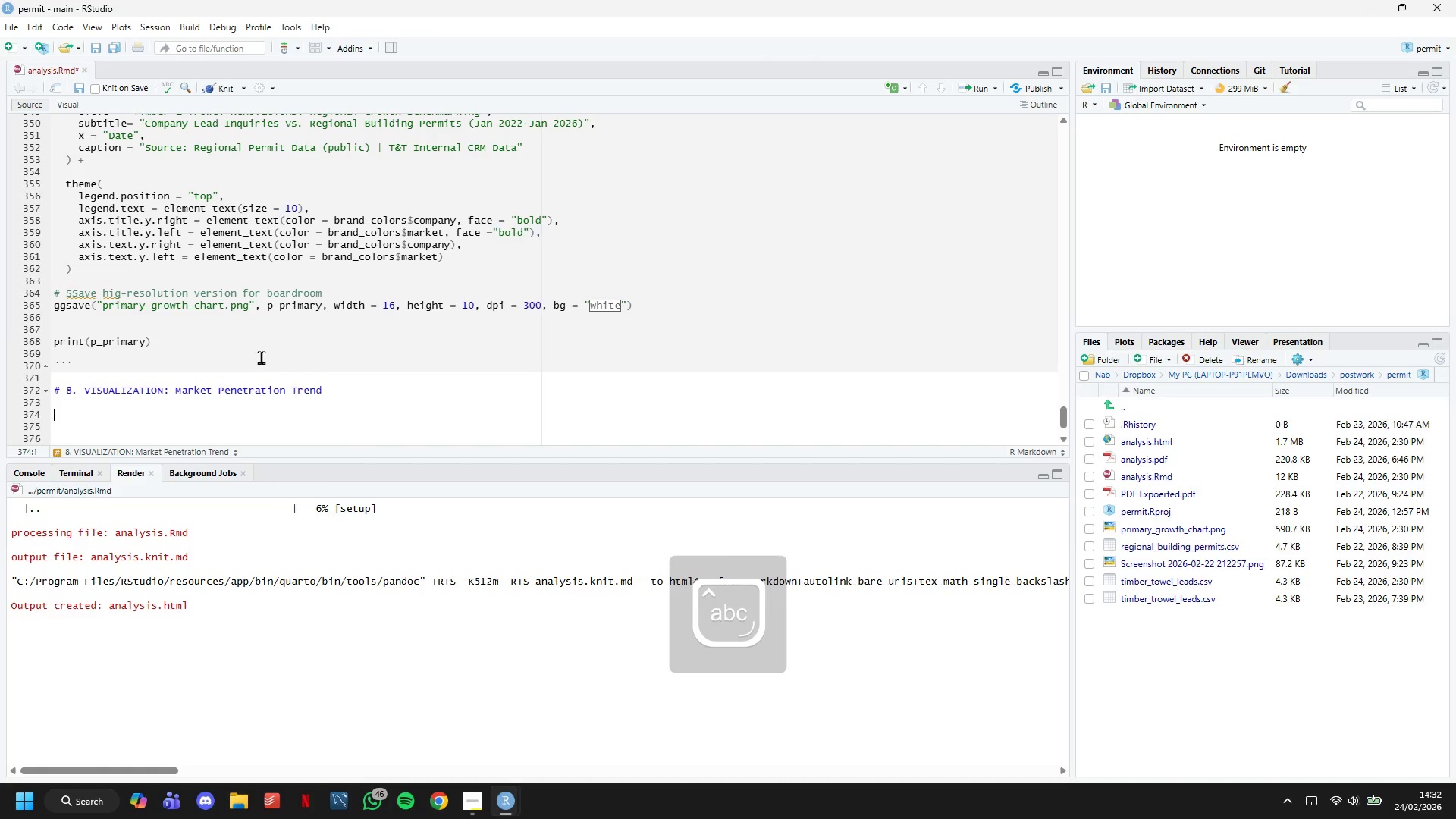 
key(Backquote)
 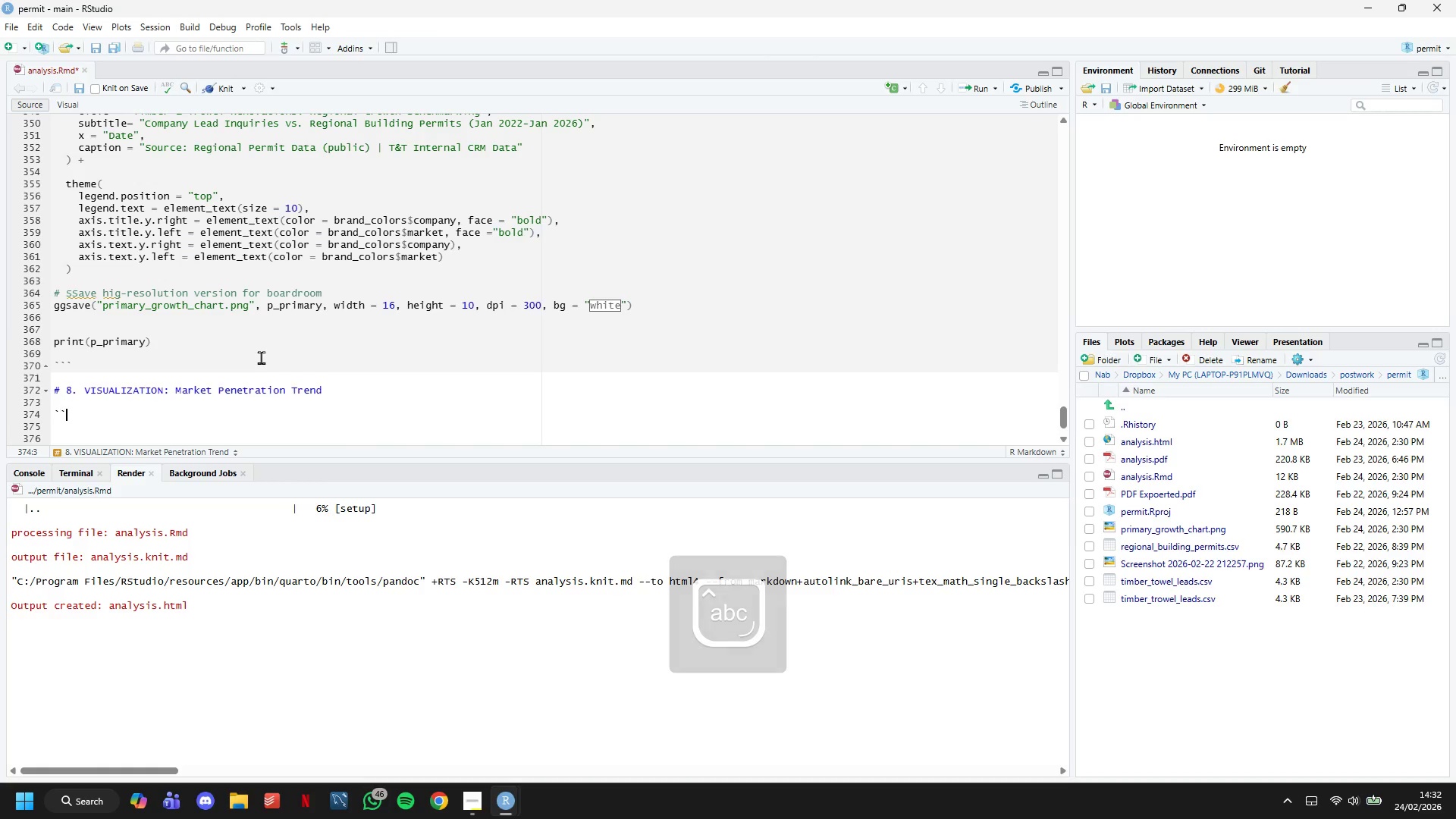 
key(Backquote)
 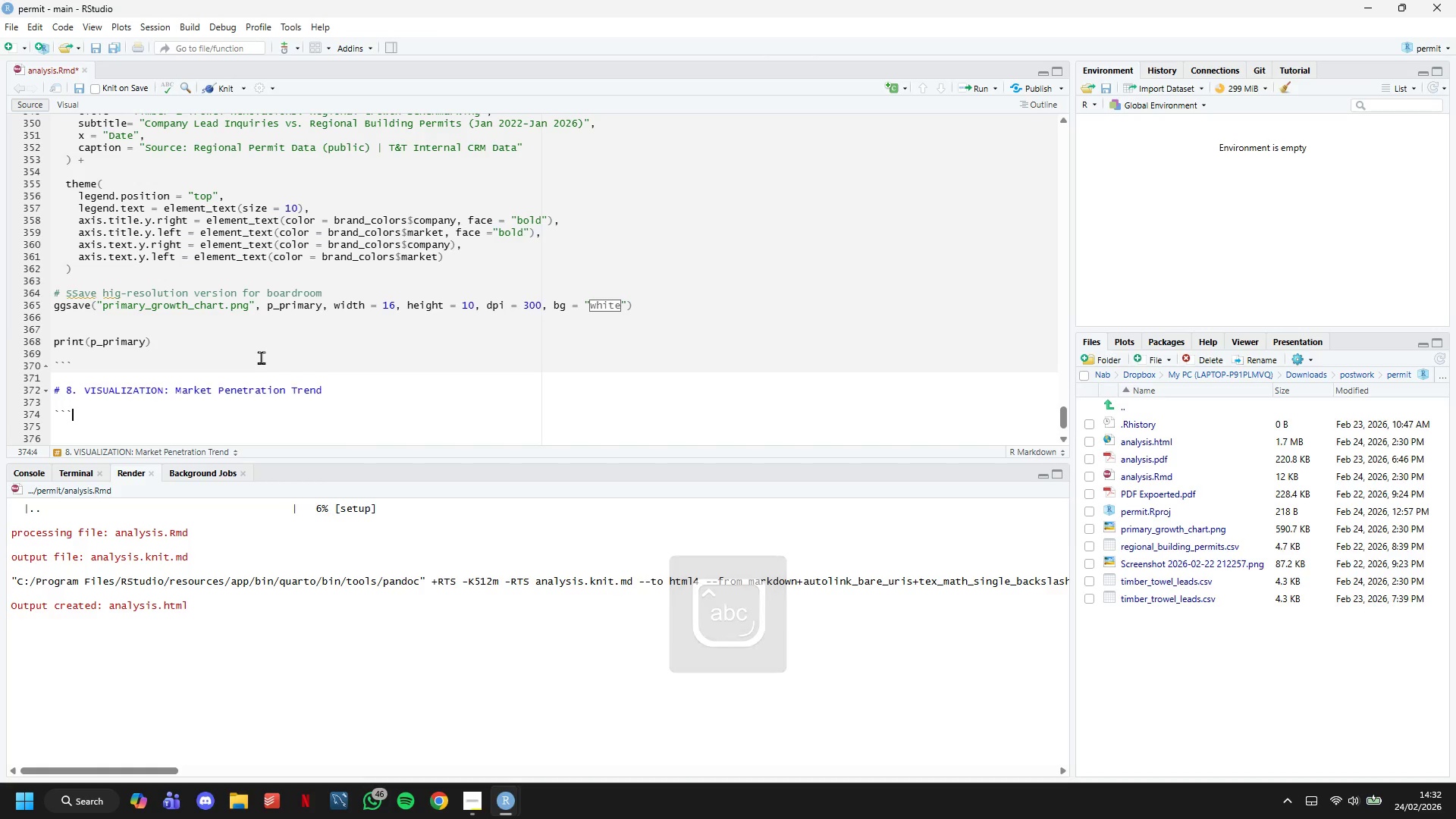 
key(Backquote)
 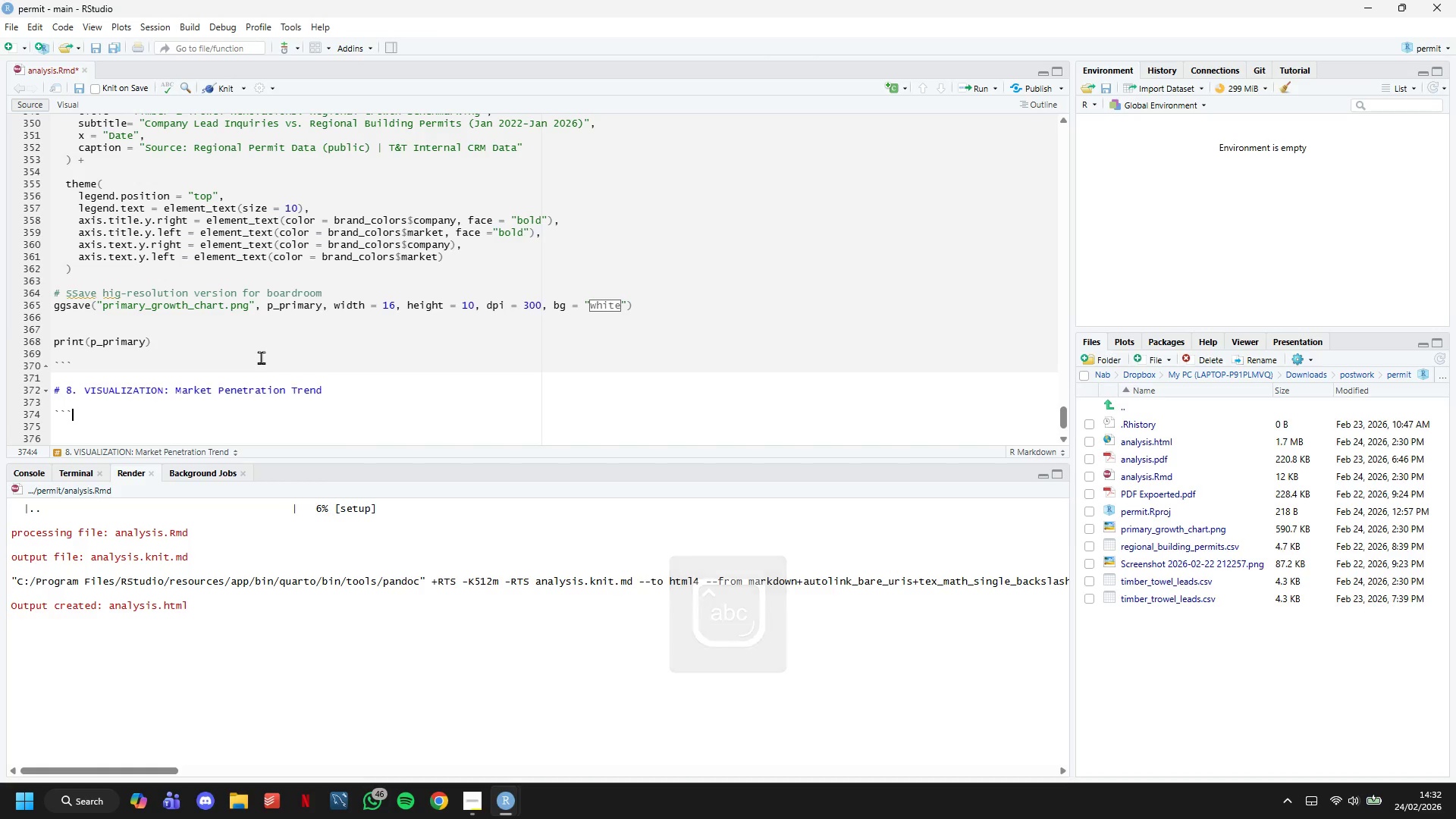 
key(Enter)
 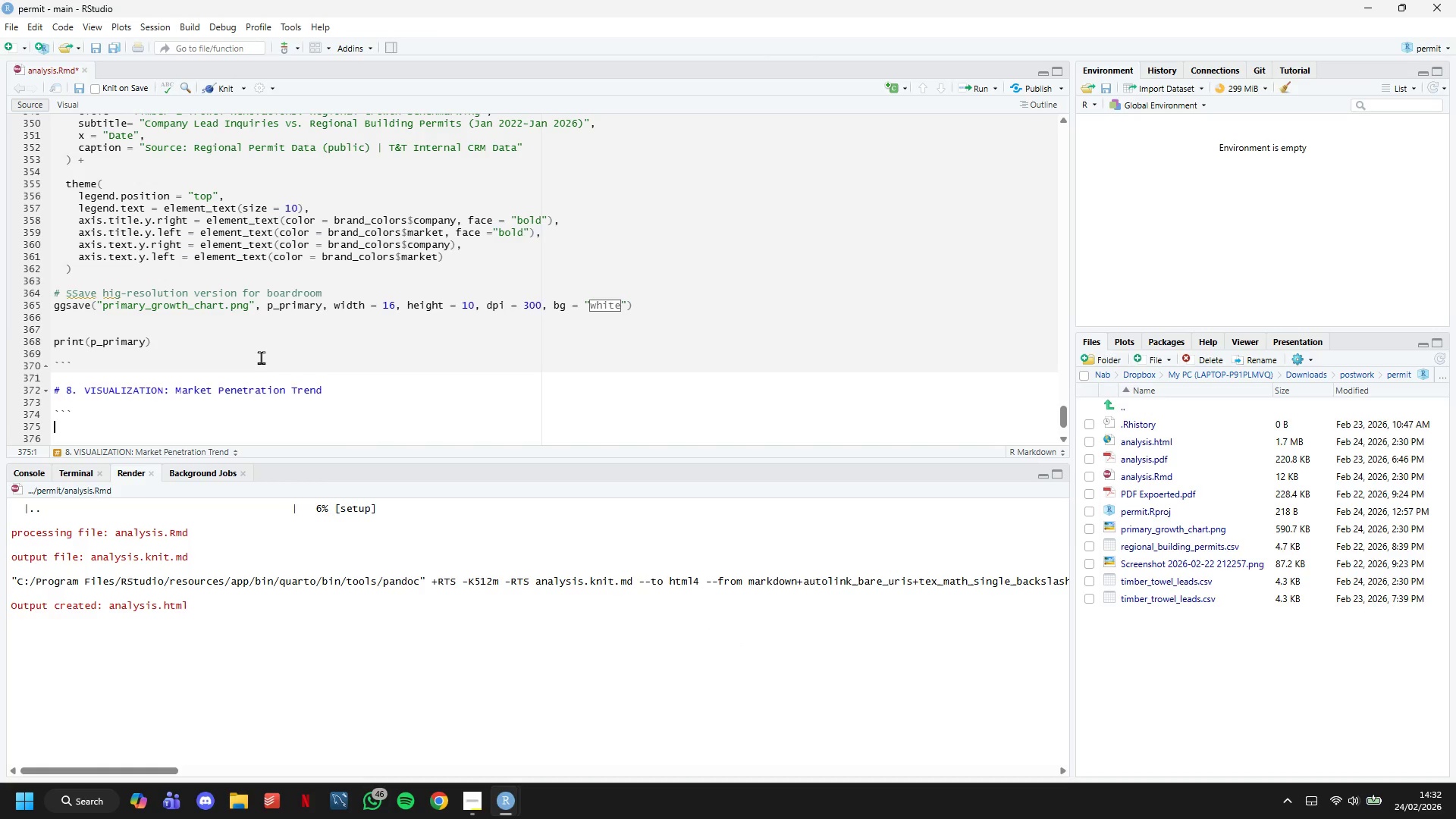 
key(Enter)
 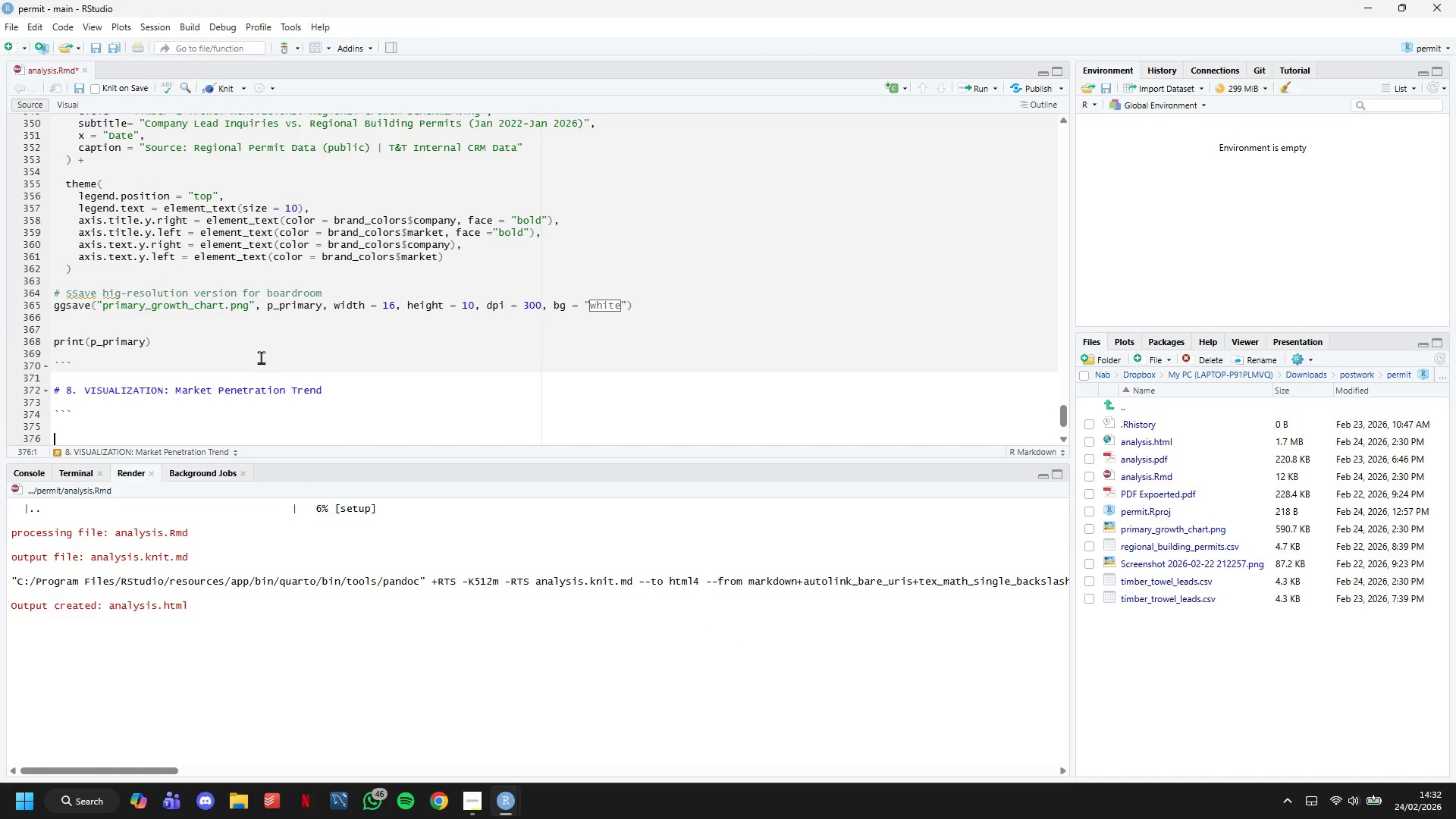 
key(Enter)
 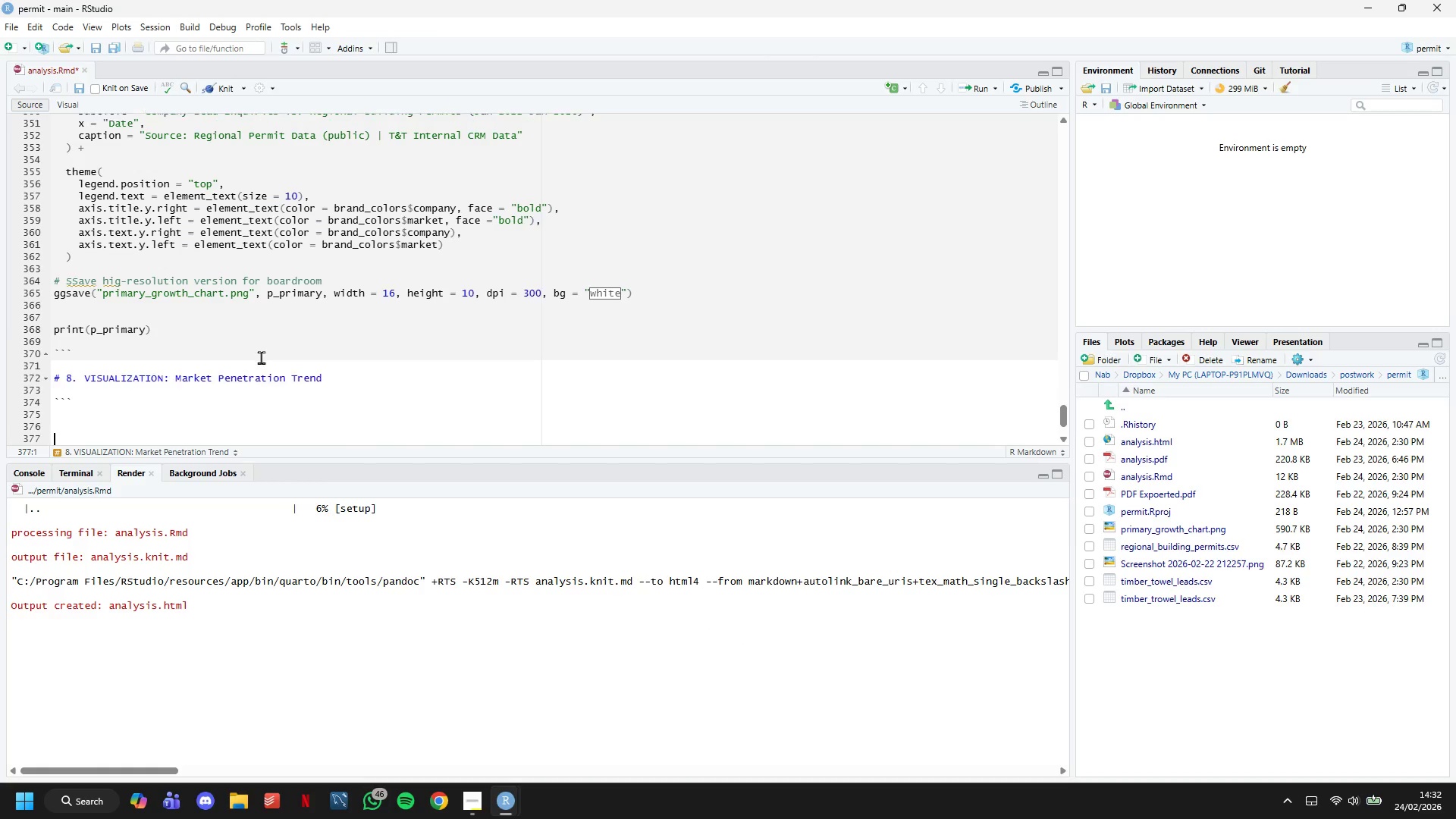 
key(Backquote)
 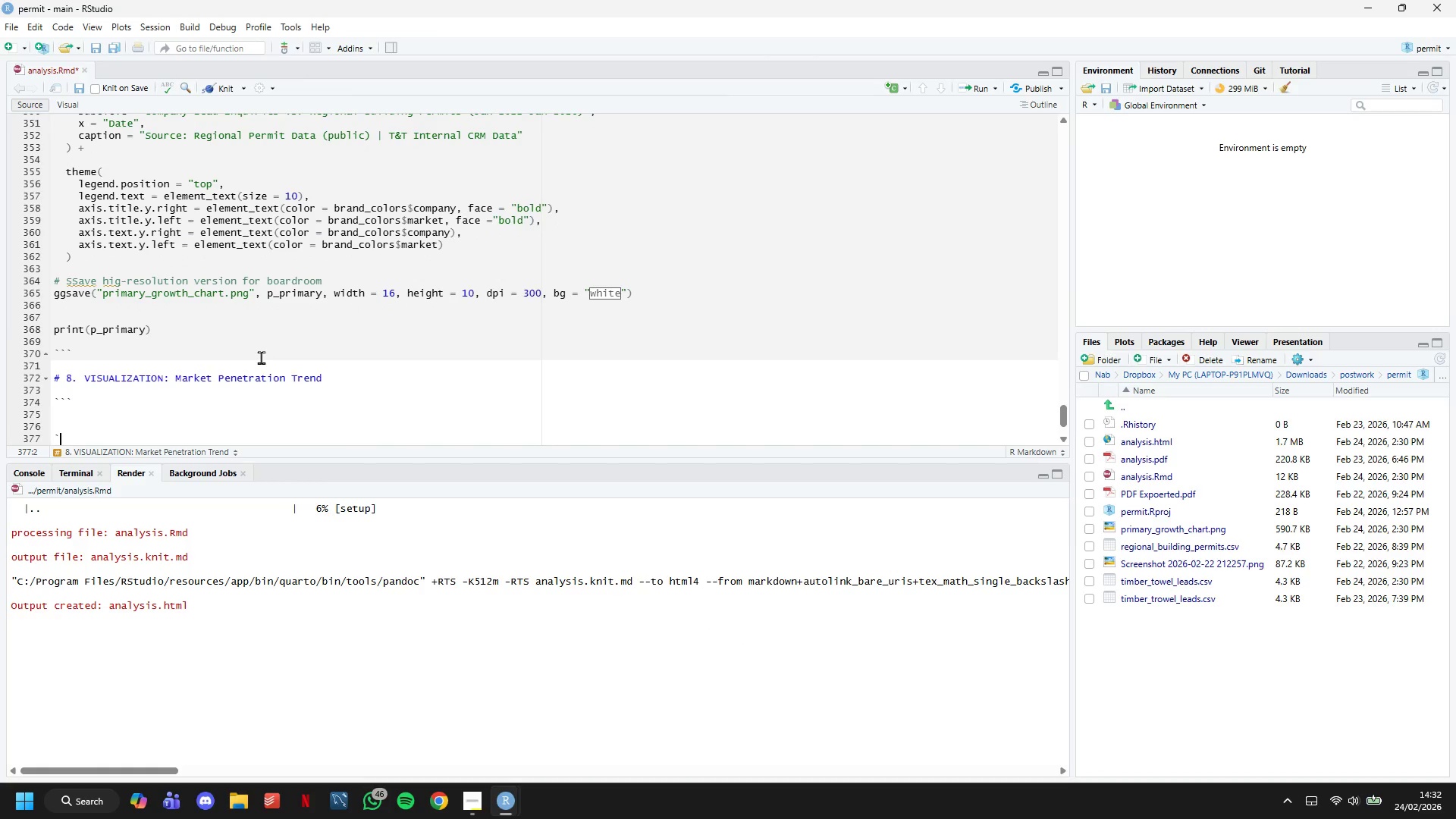 
key(Backquote)
 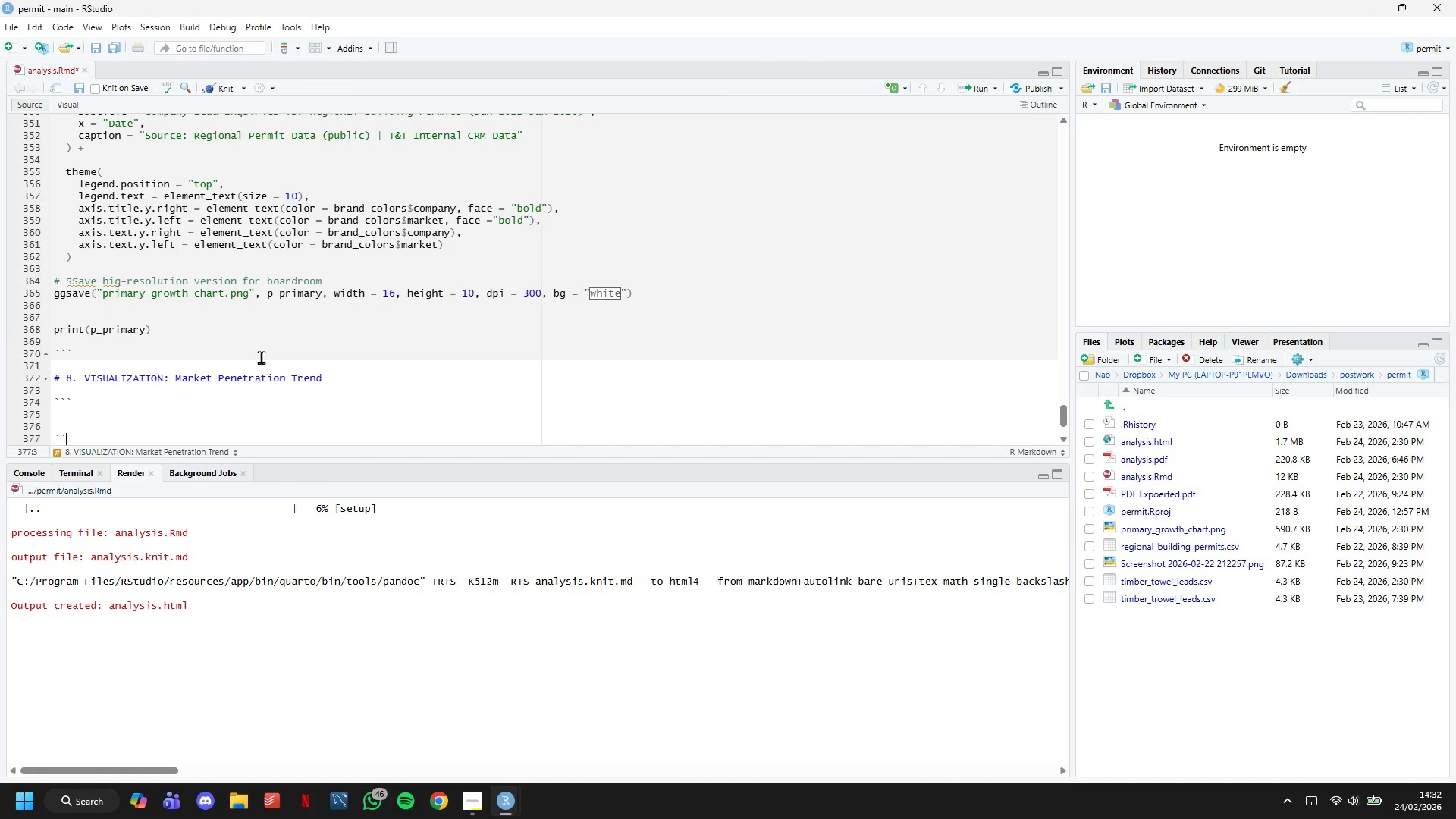 
key(Backquote)
 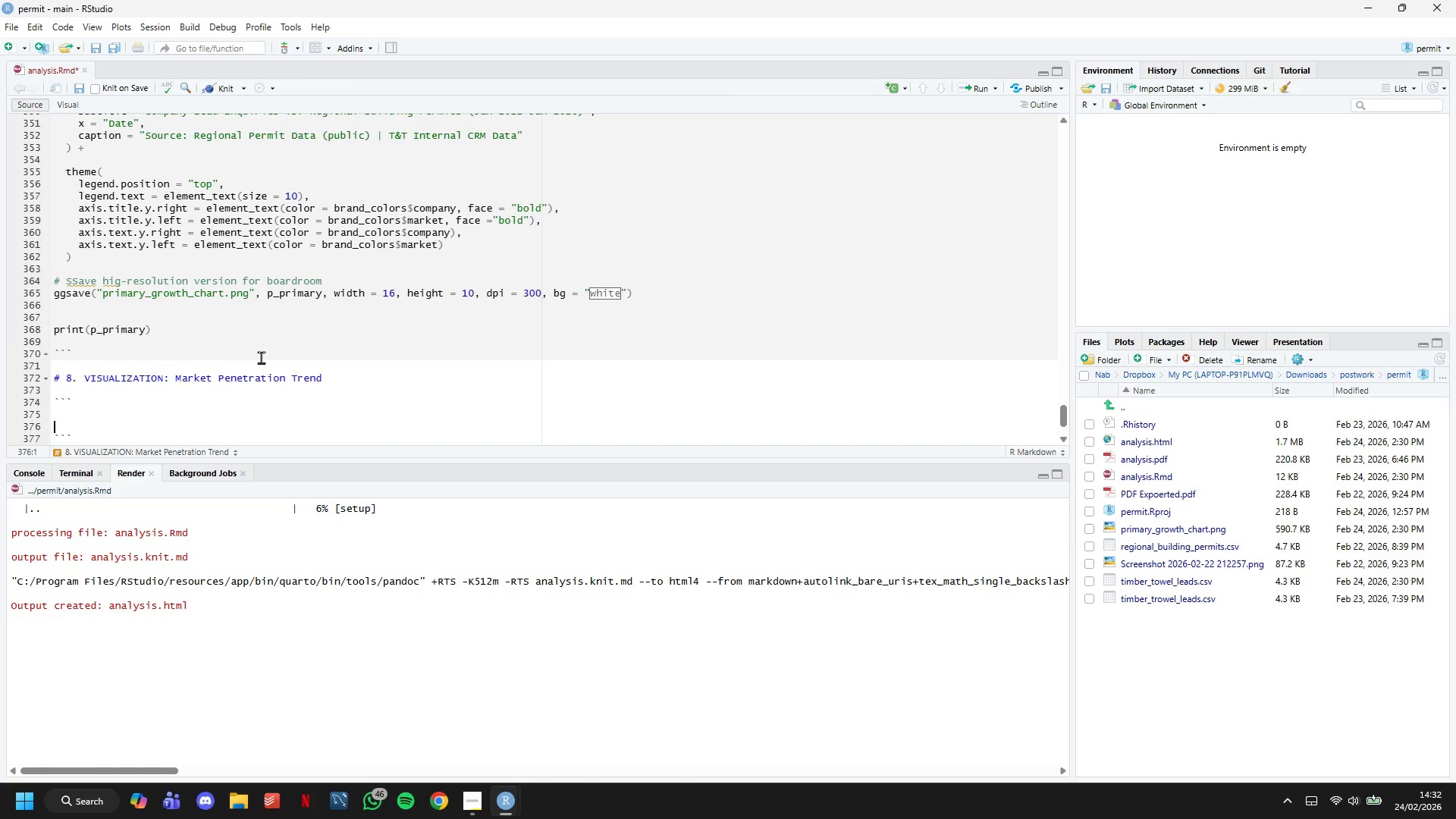 
key(ArrowUp)
 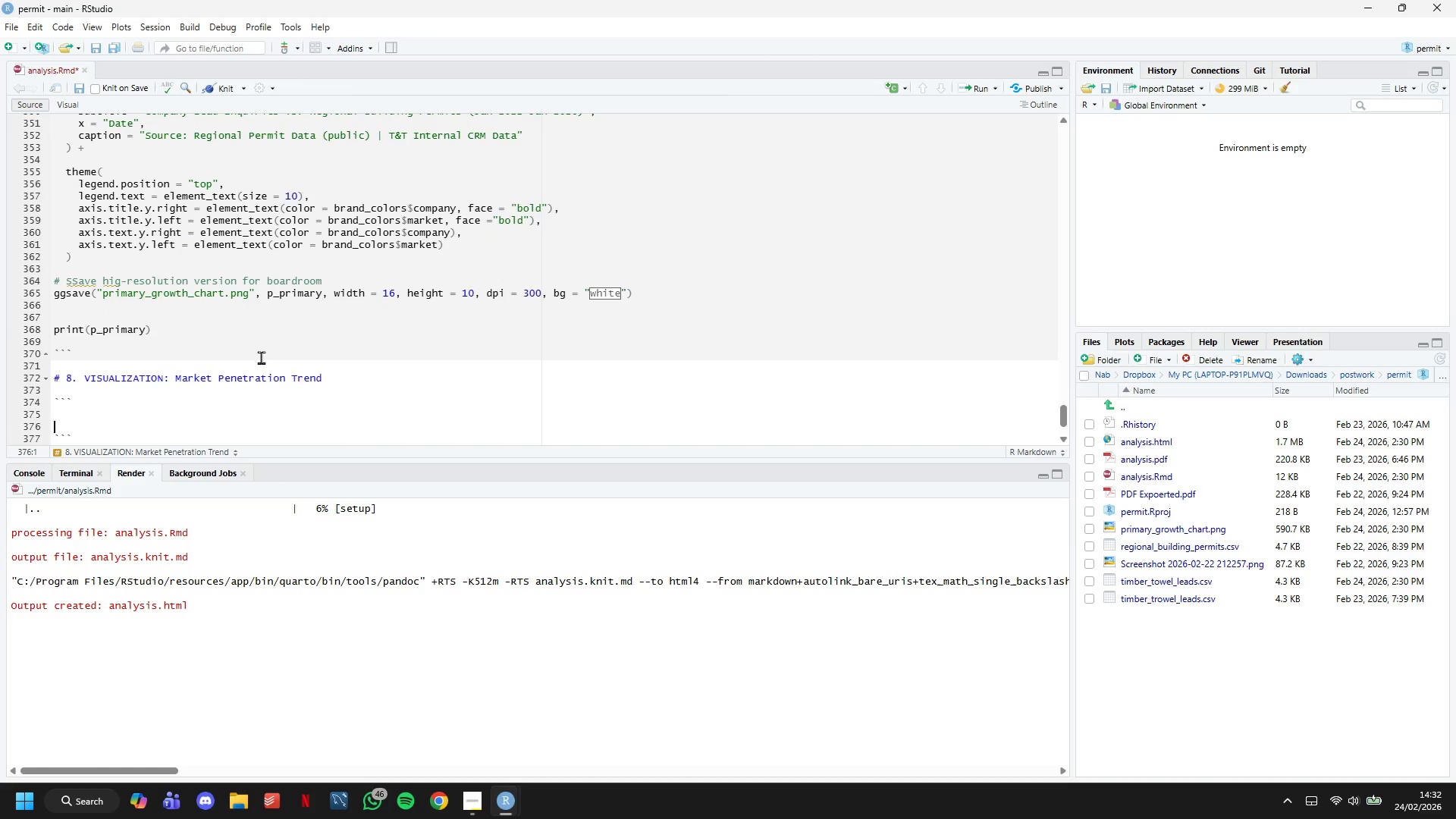 
key(ArrowUp)
 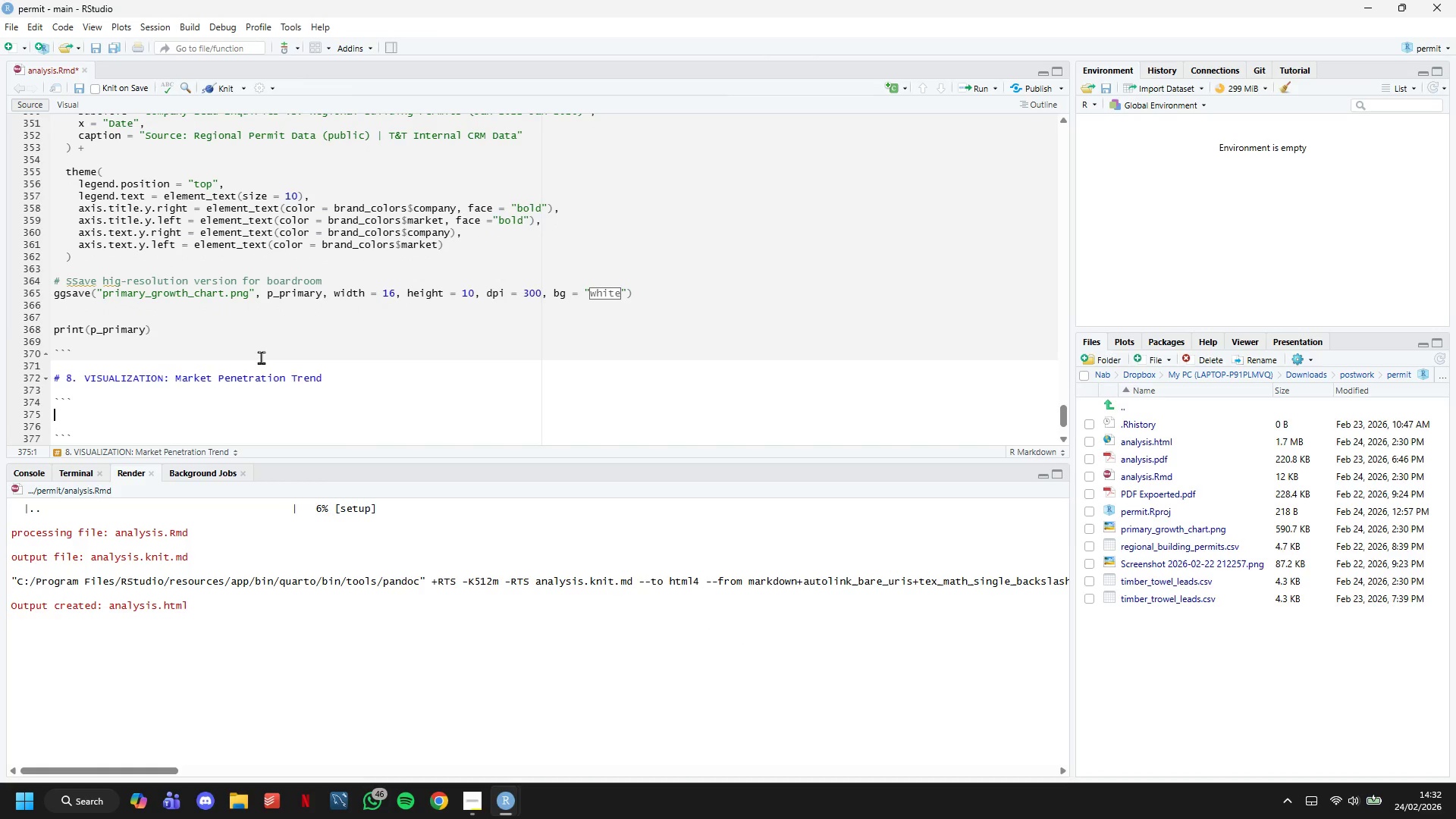 
key(ArrowUp)
 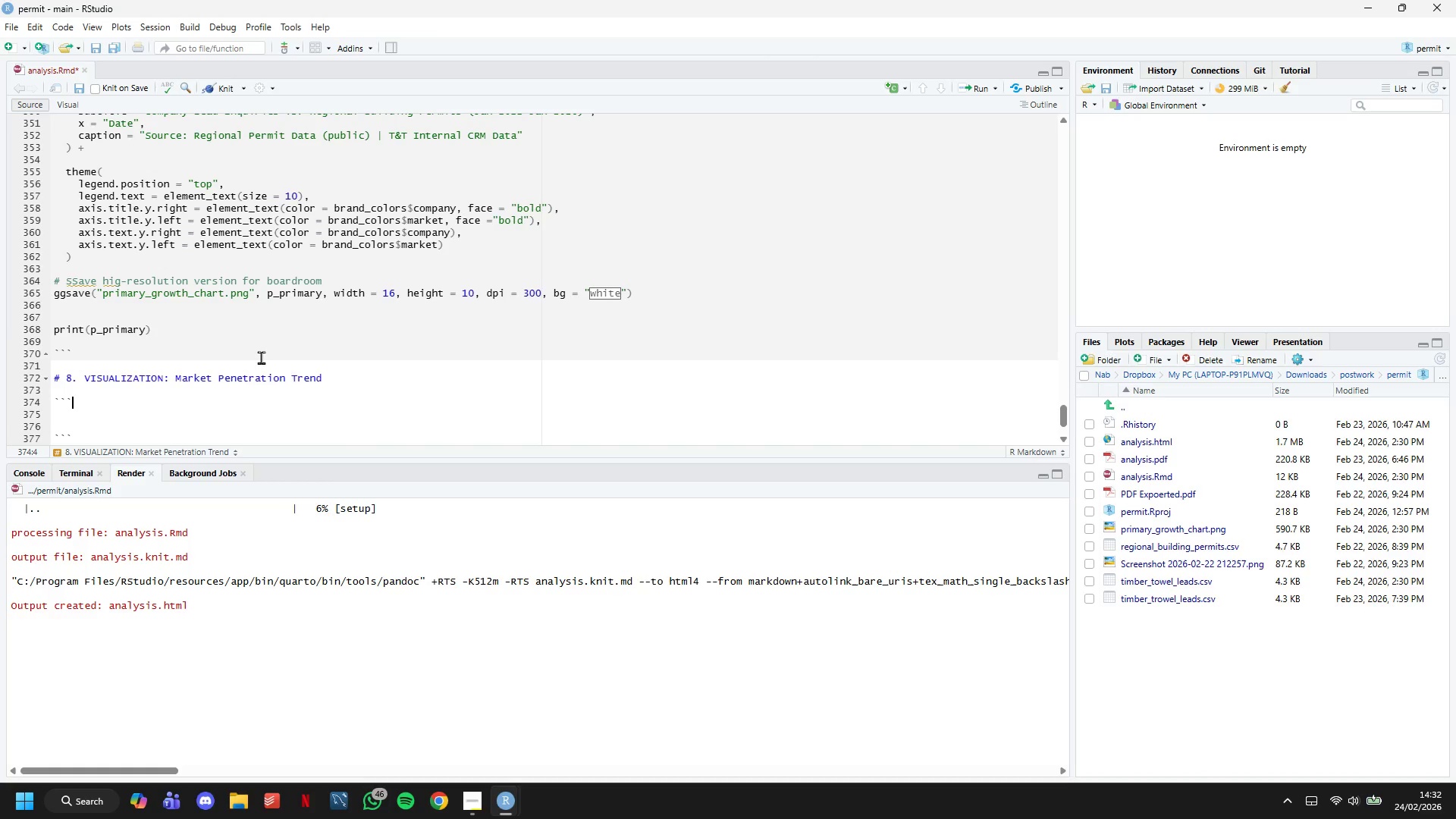 
wait(7.03)
 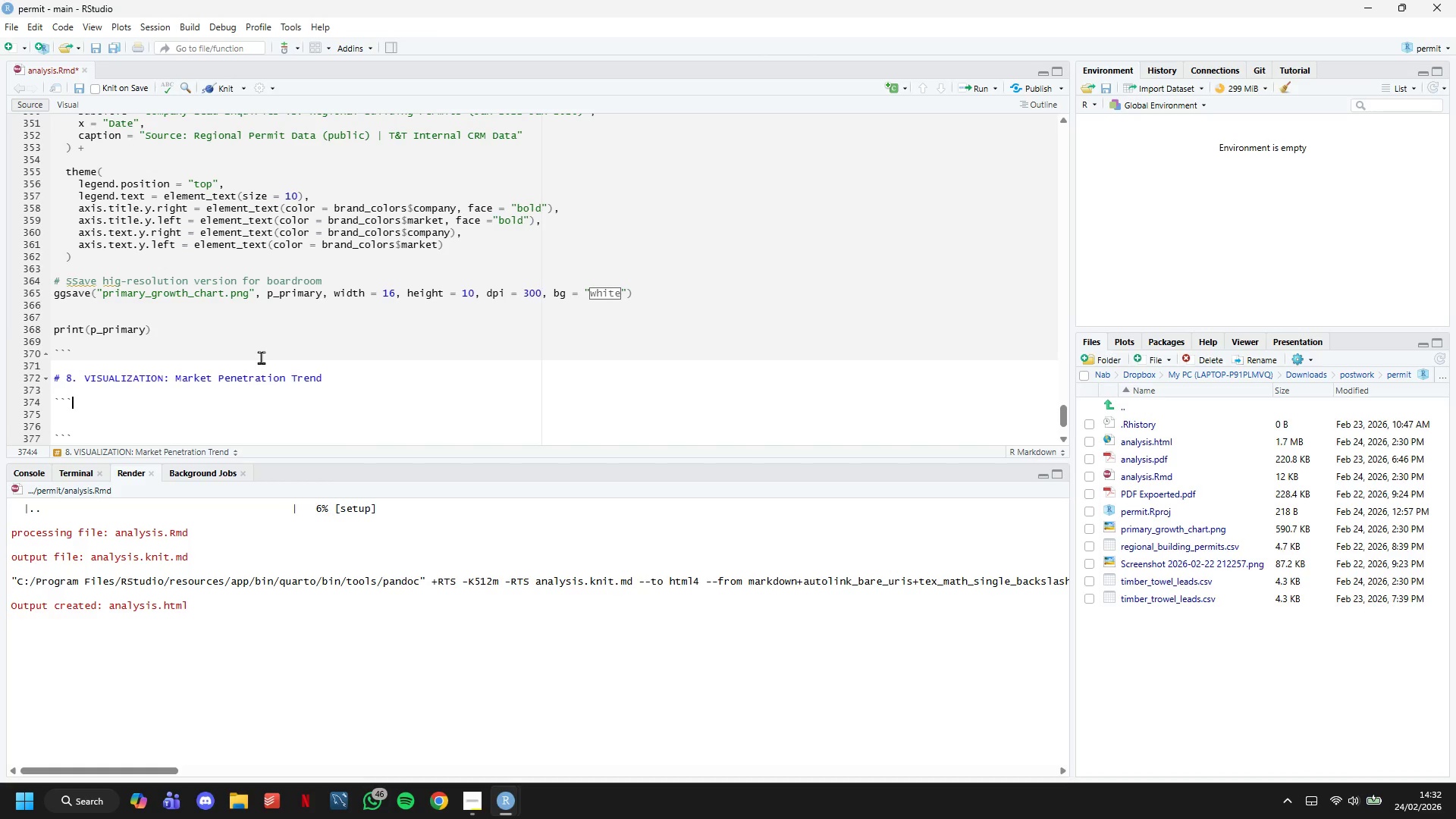 
type({r penetration-chart, fig.cap = "Market )
 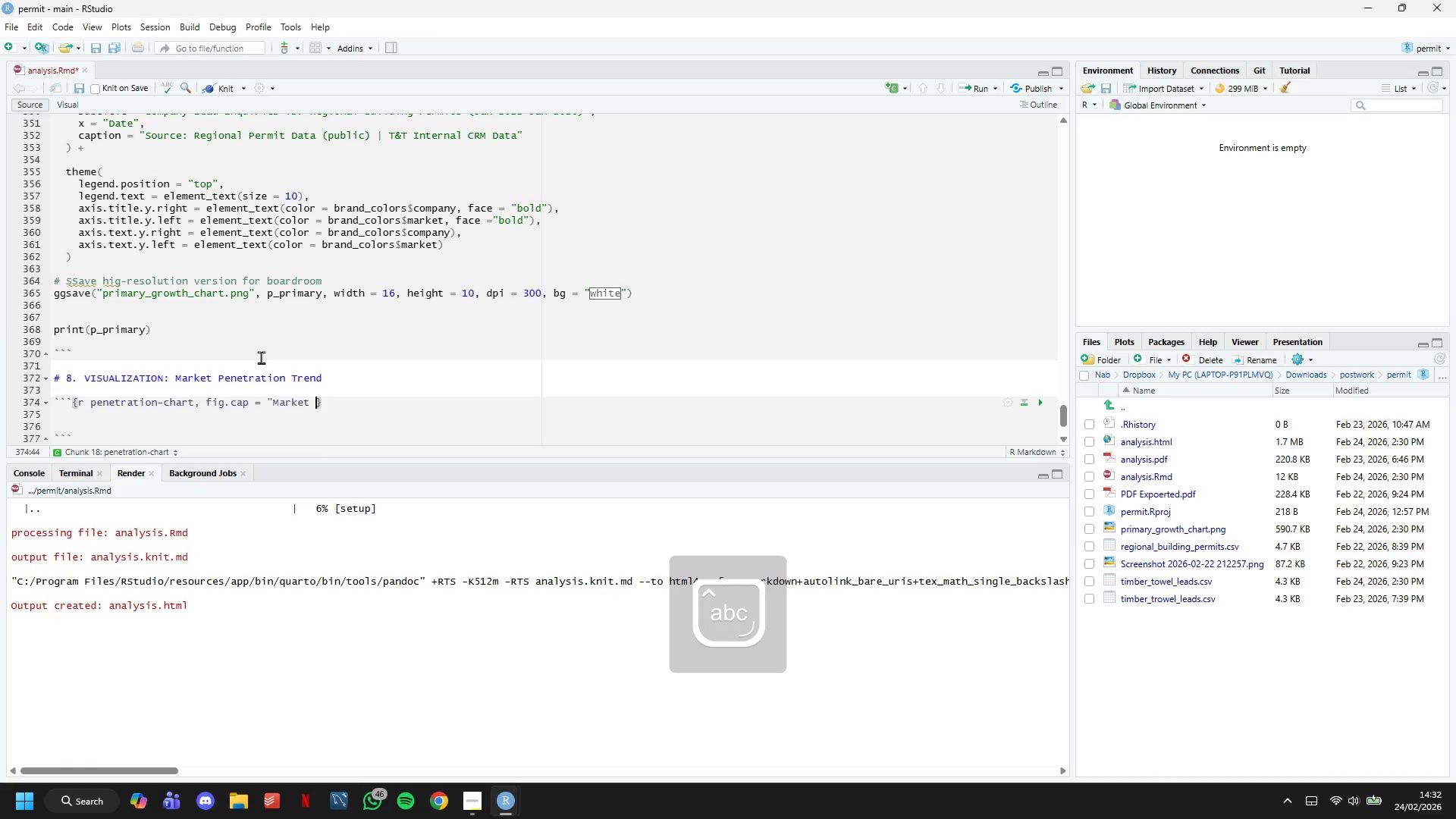 
wait(5.09)
 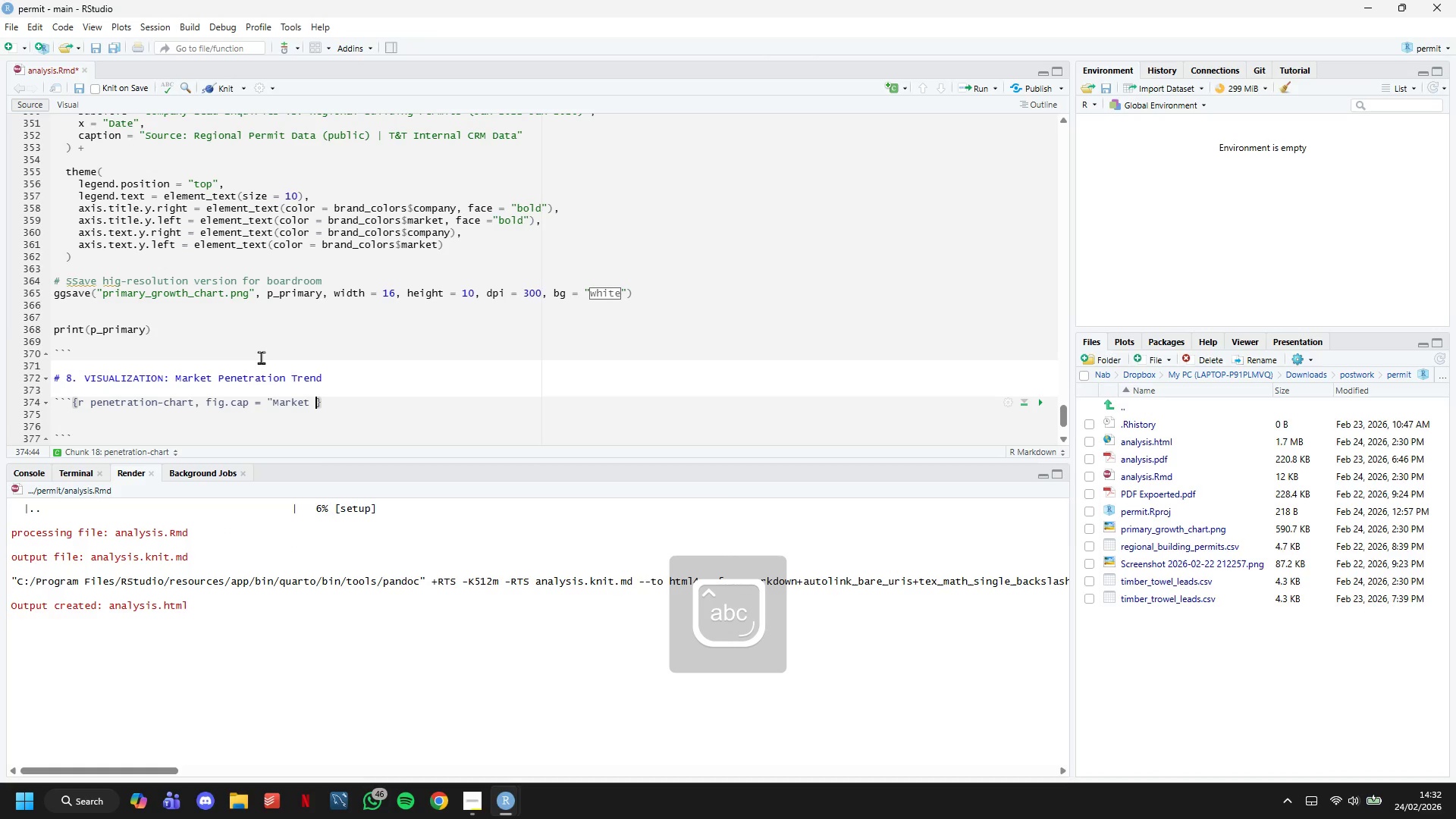 
type(penetration )
 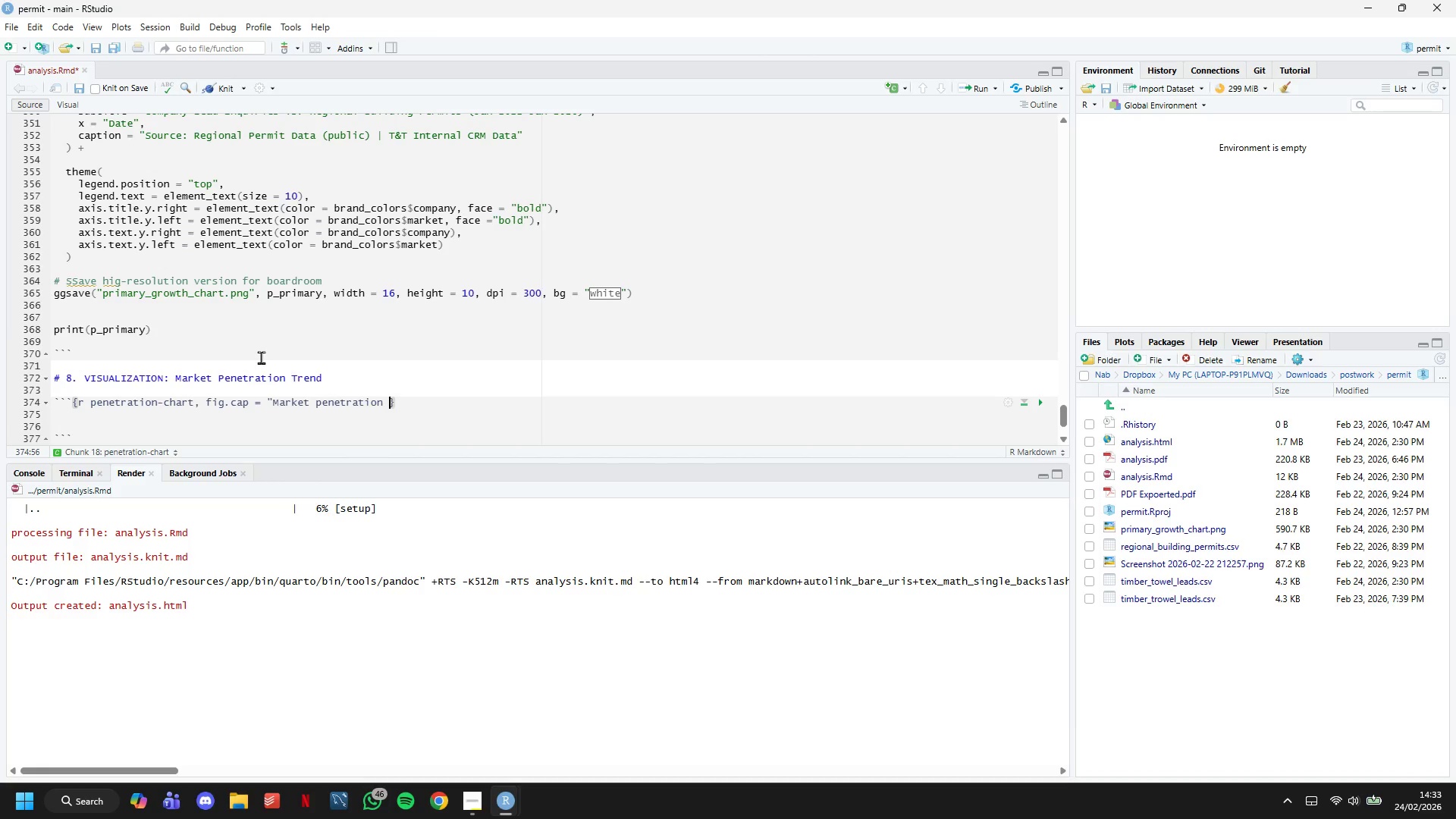 
wait(5.34)
 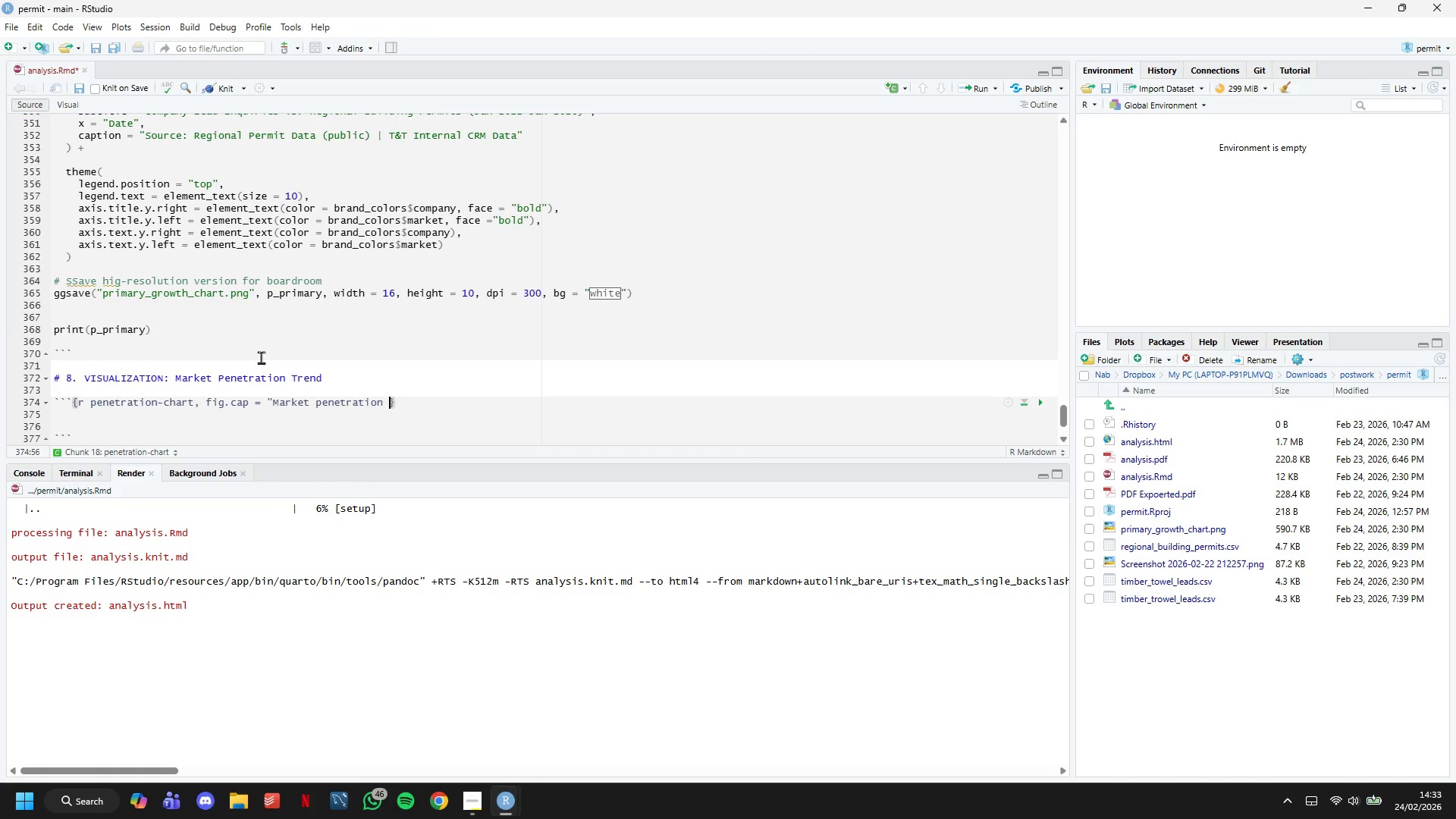 
type(index over time")
 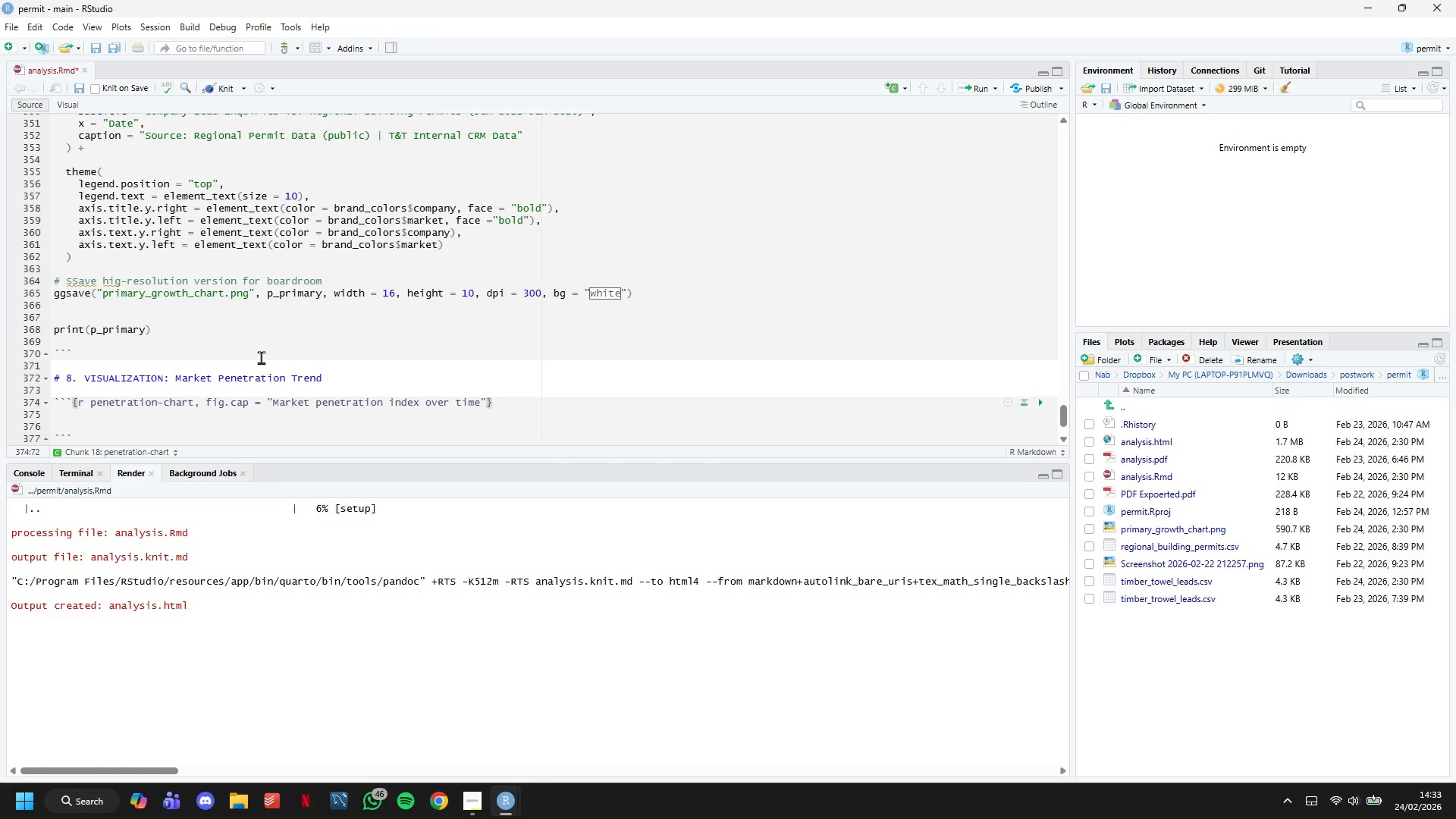 
key(ArrowRight)
 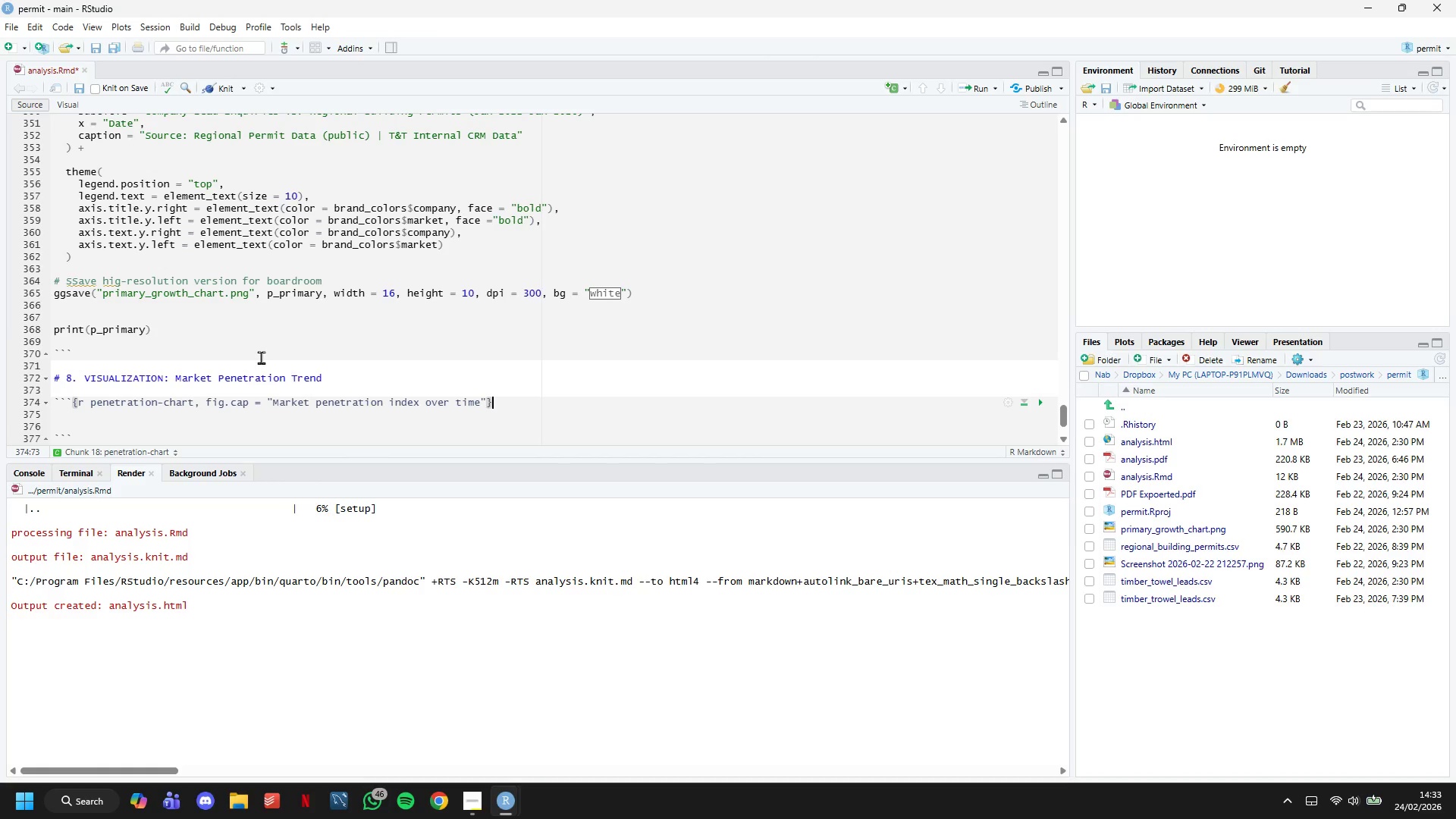 
key(Enter)
 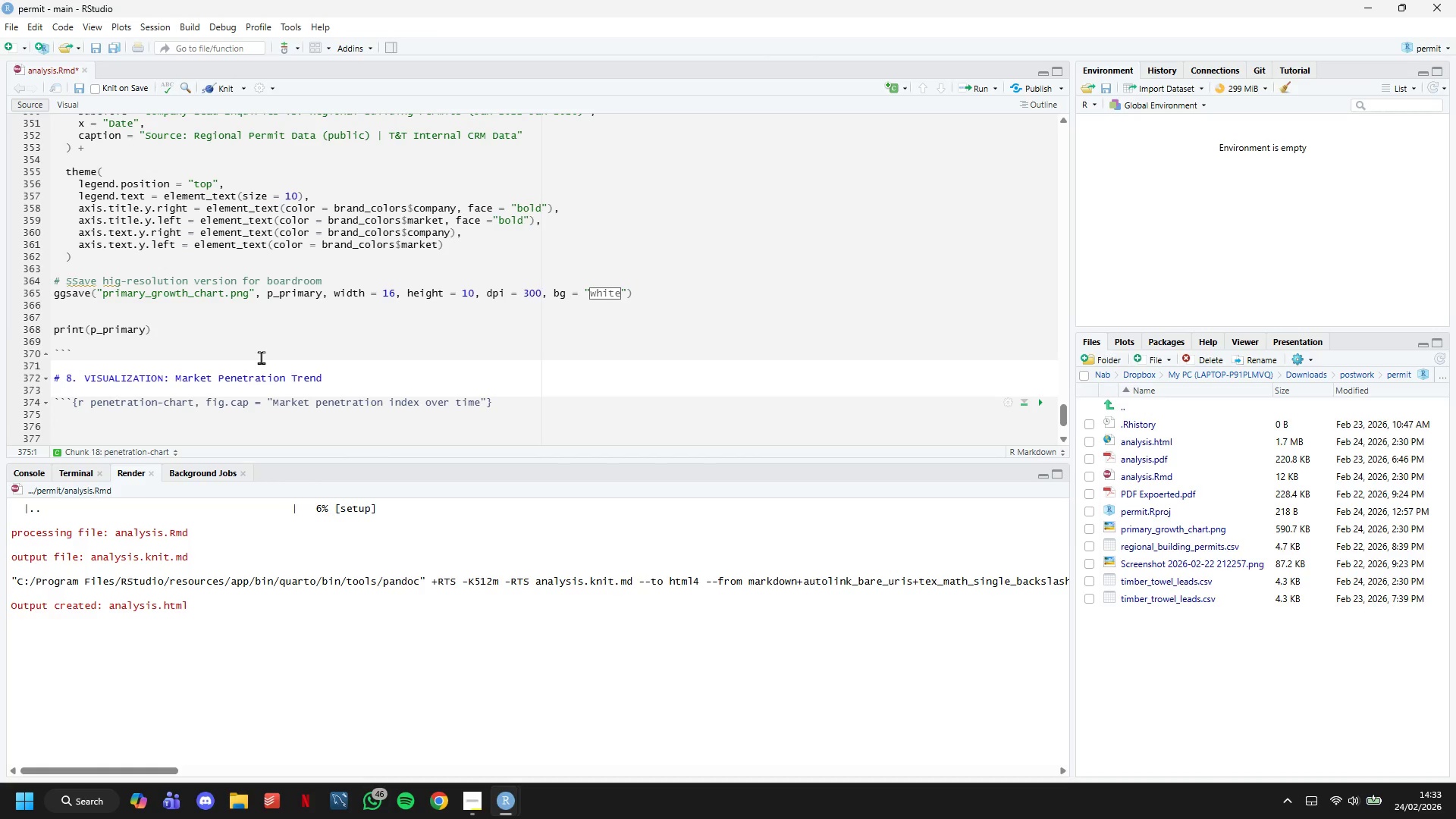 
wait(6.11)
 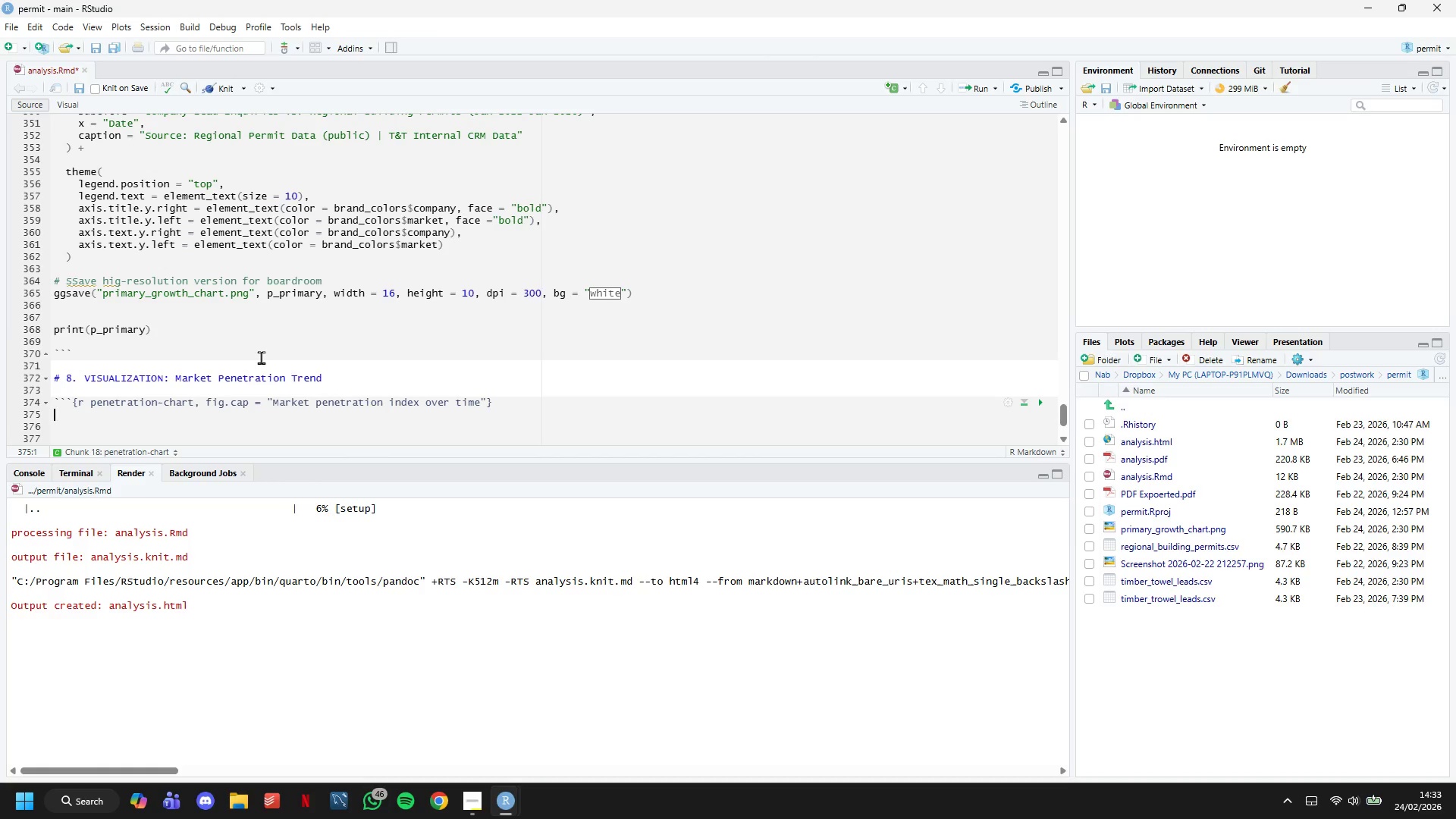 
type(p_penetration )
 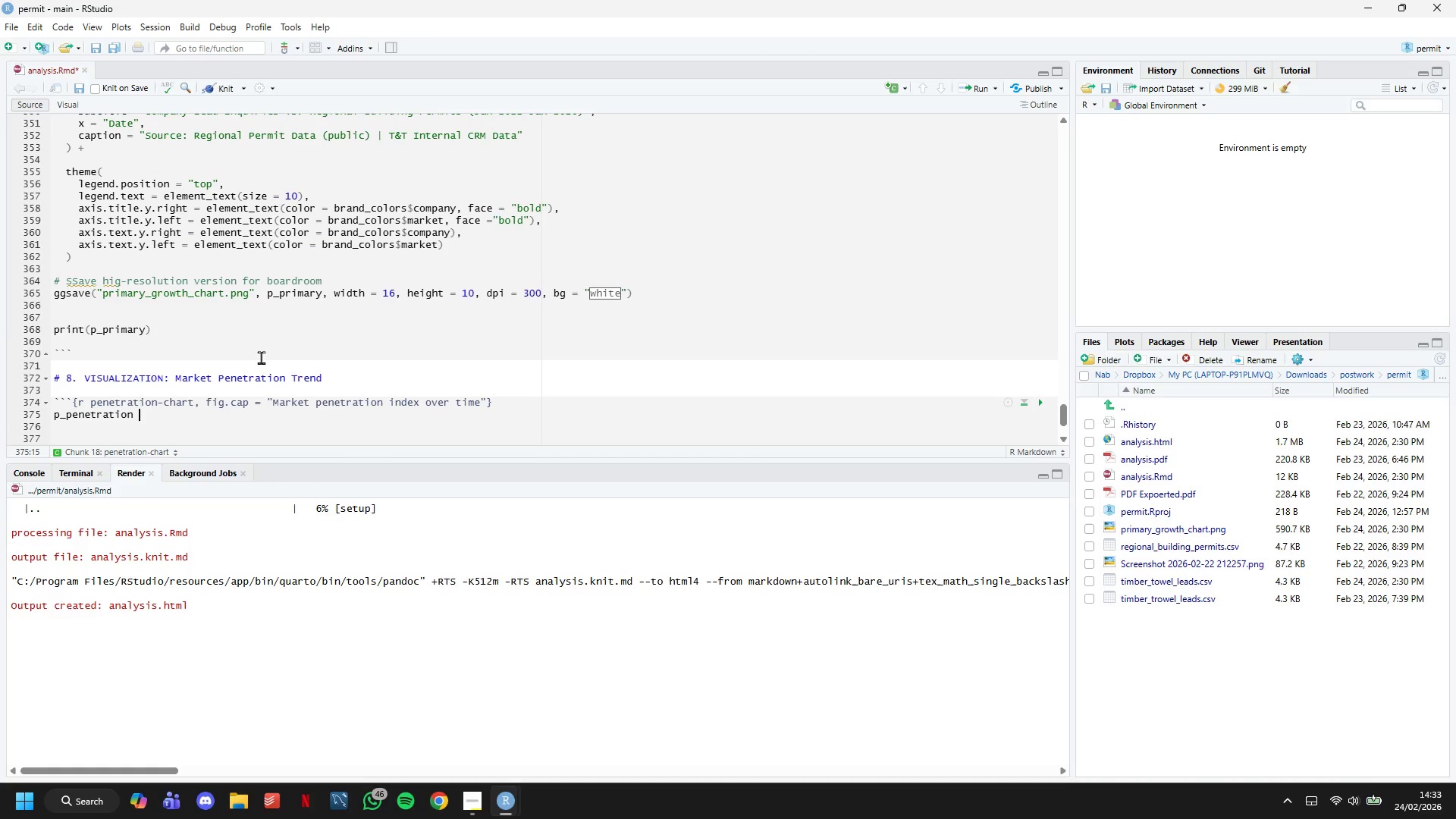 
wait(5.92)
 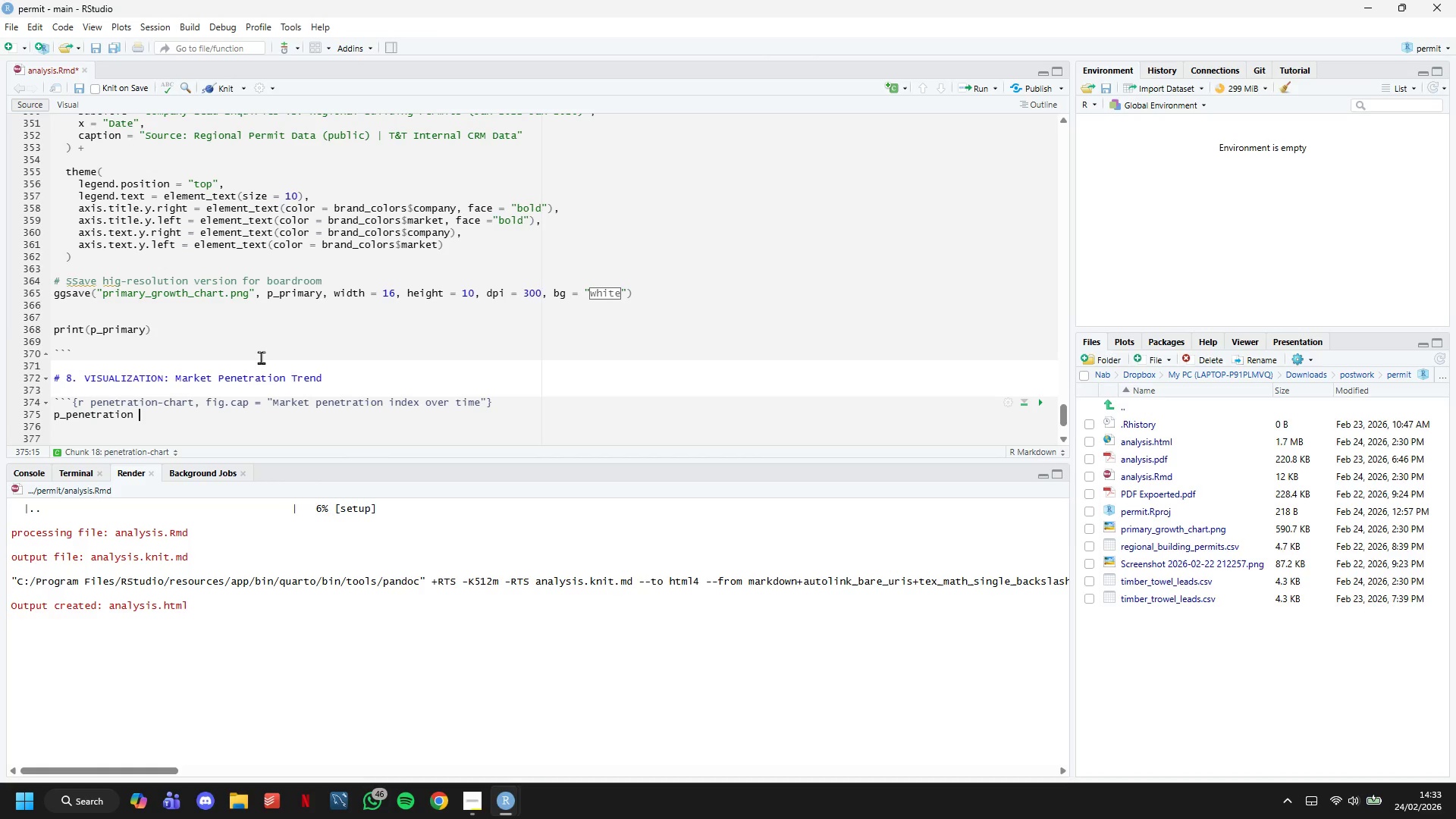 
type(<- ggplot(combined_df)
 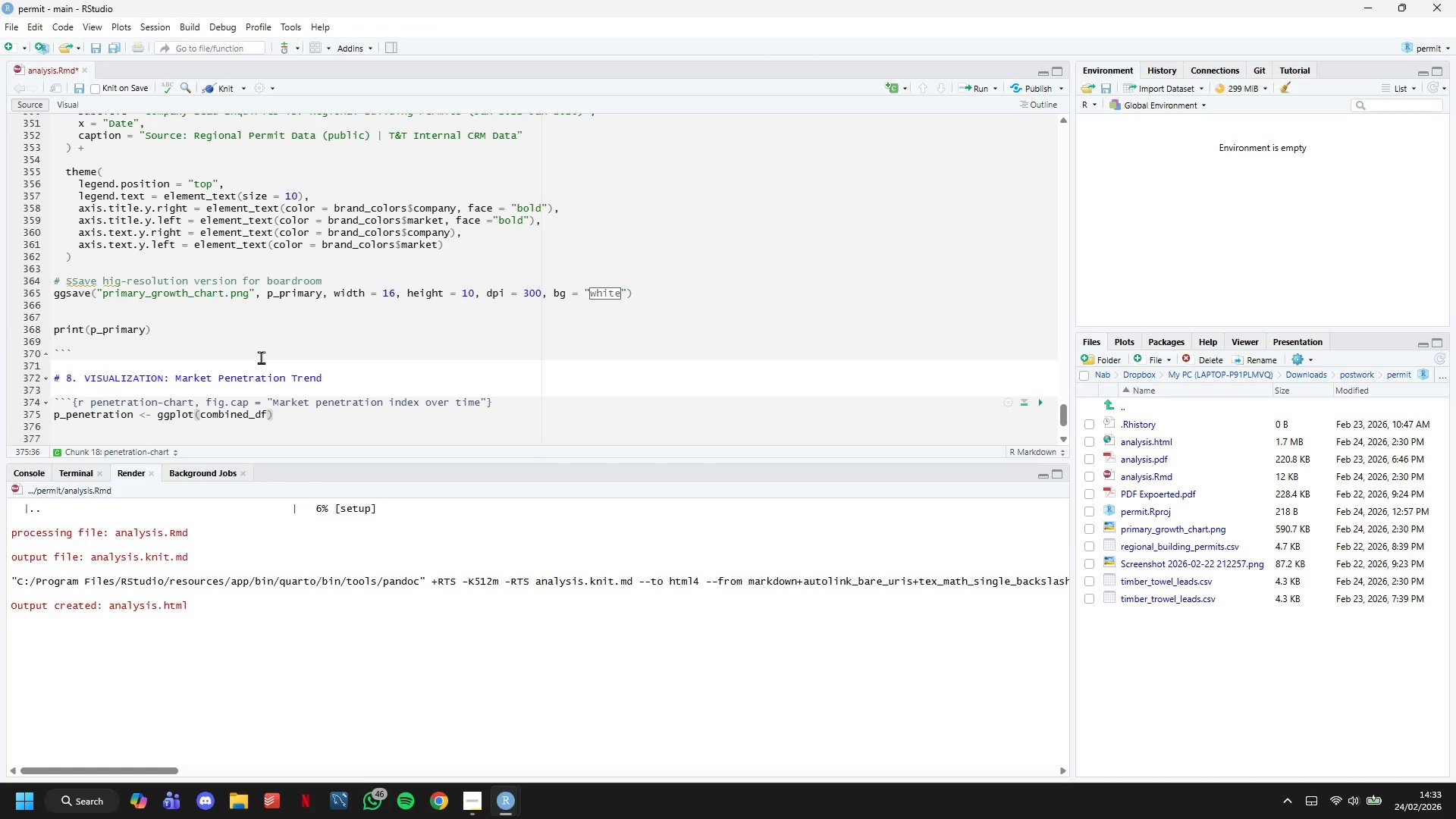 
wait(6.47)
 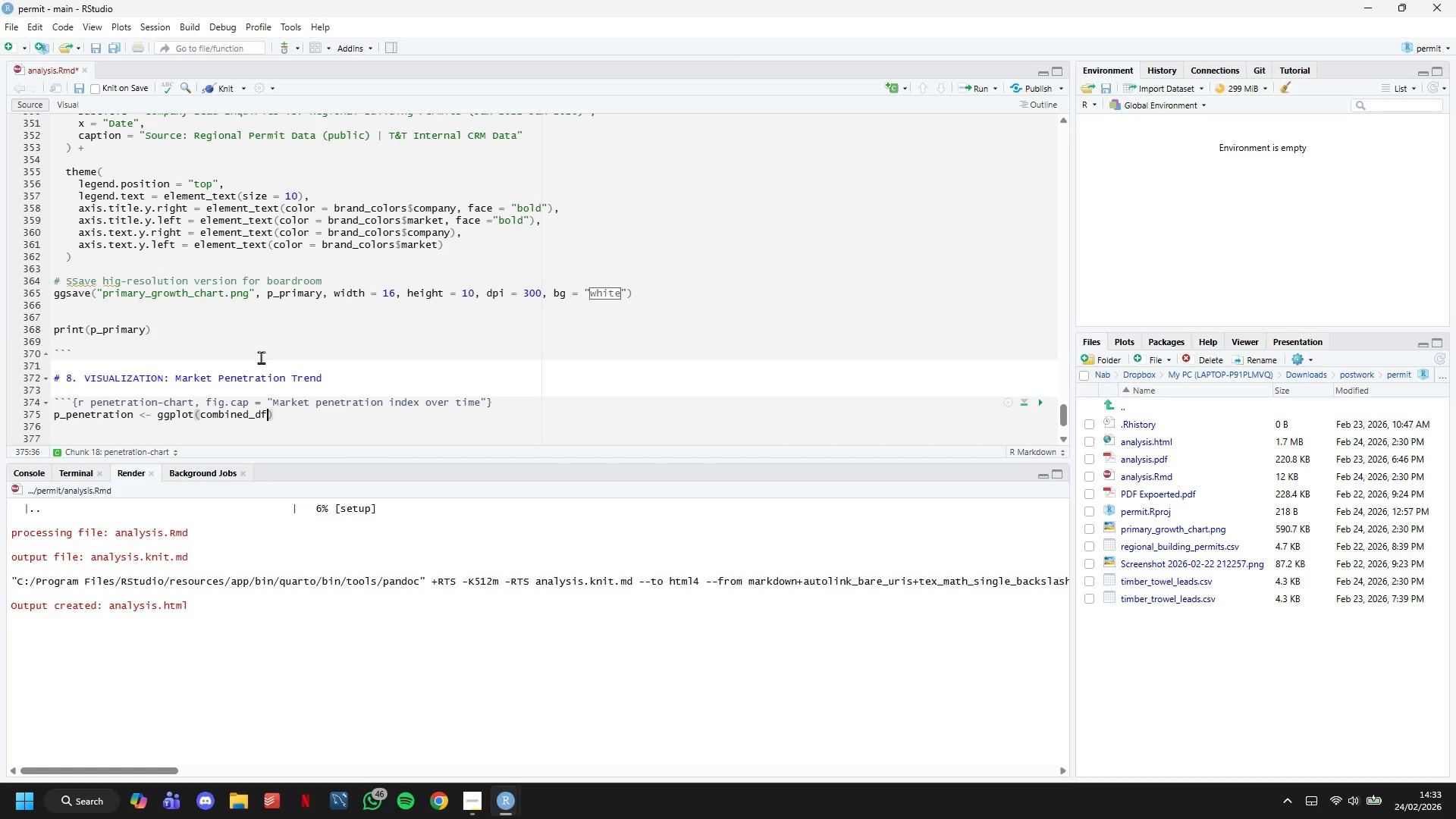 
type(, aes(x = Date)
 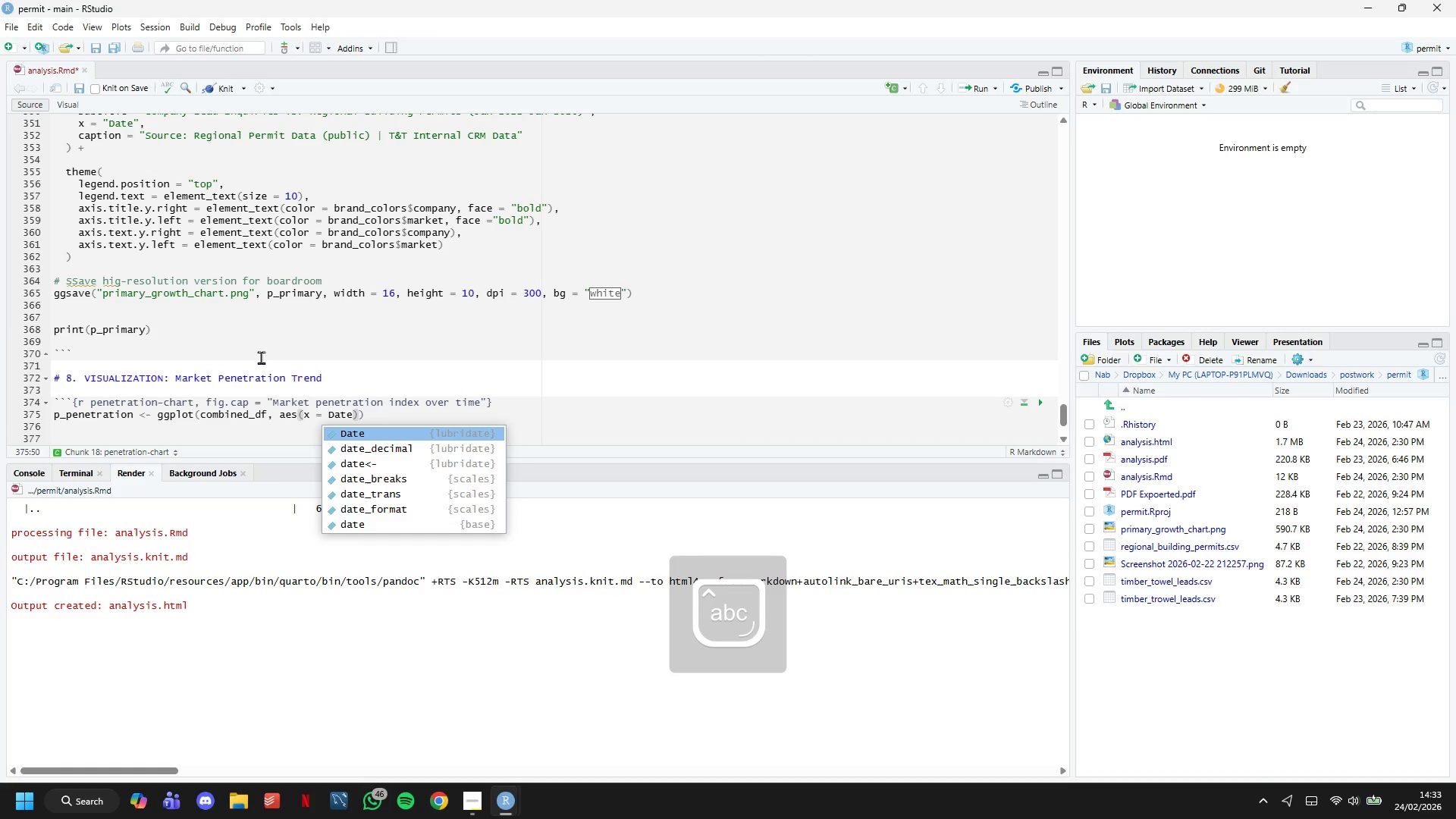 
wait(28.17)
 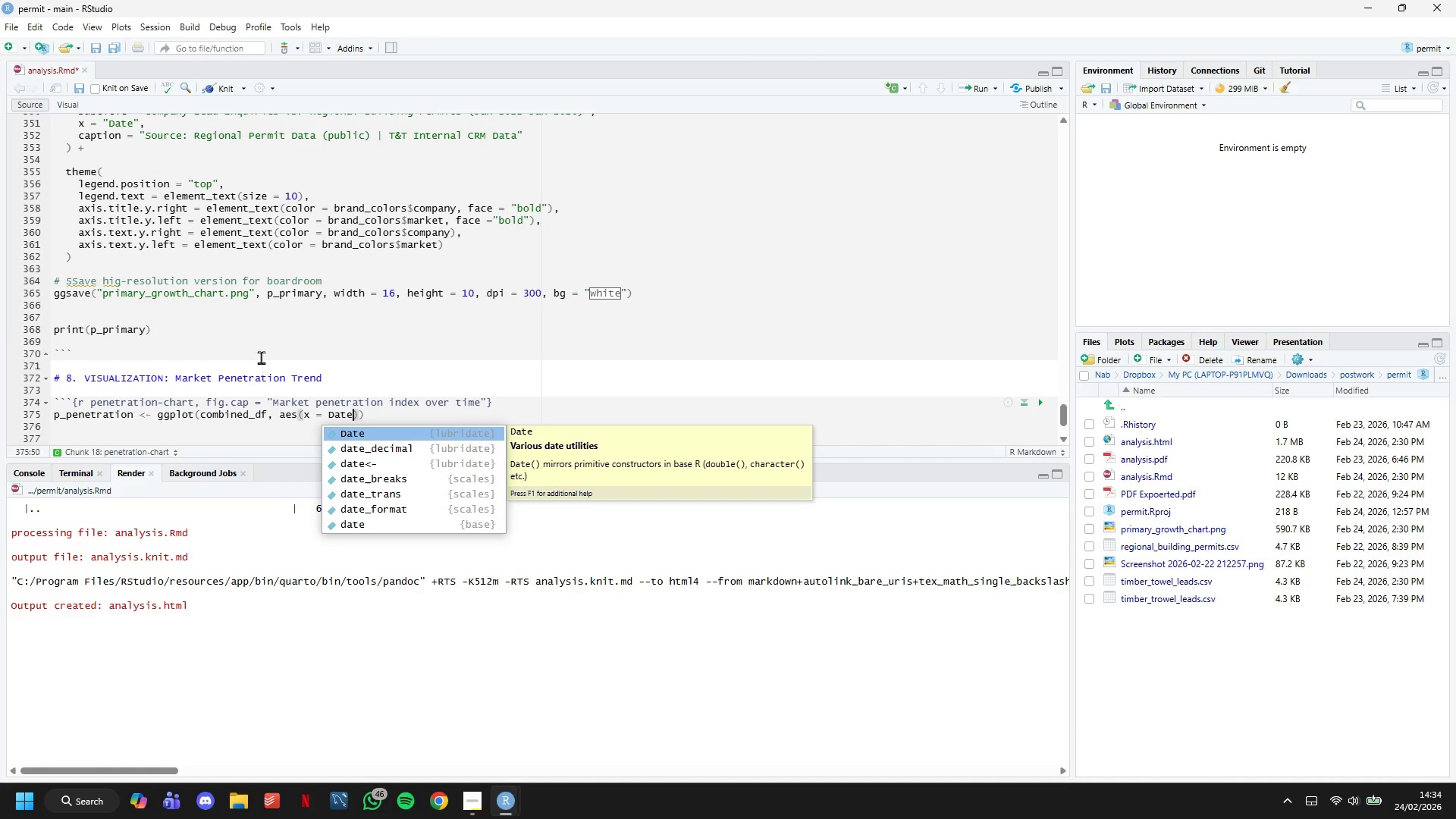 
key(ArrowRight)
 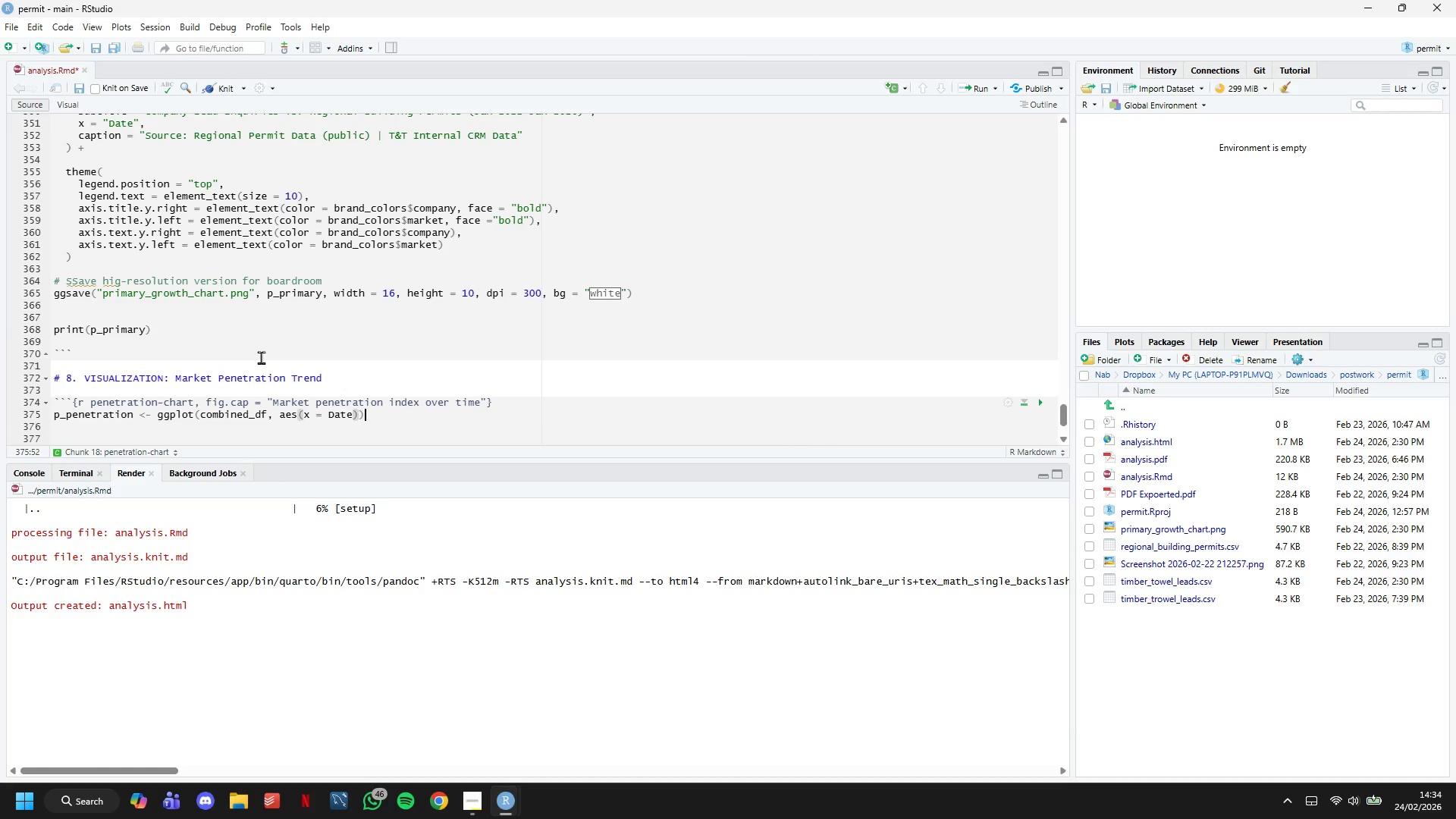 
key(ArrowRight)
 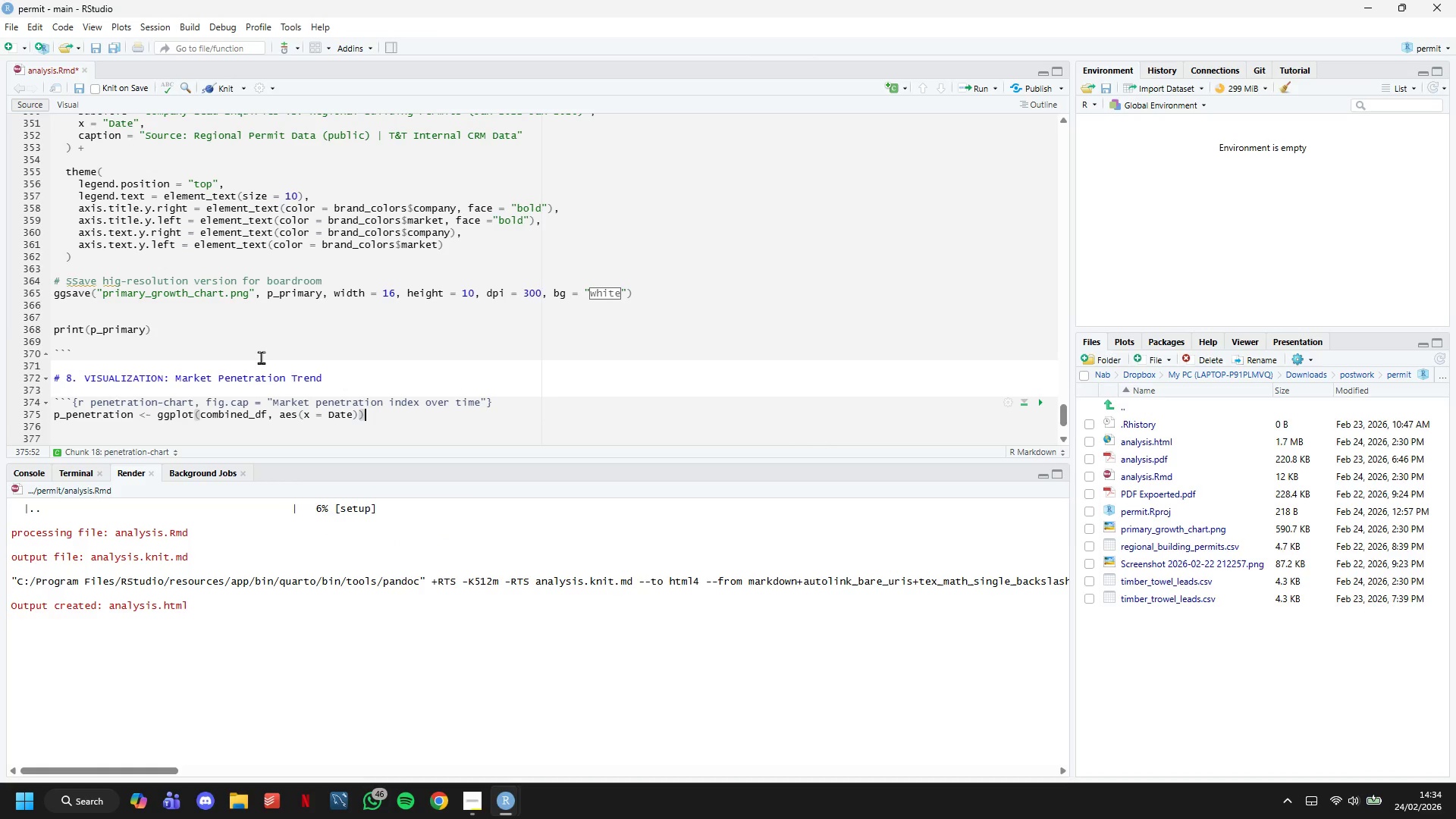 
key(Space)
 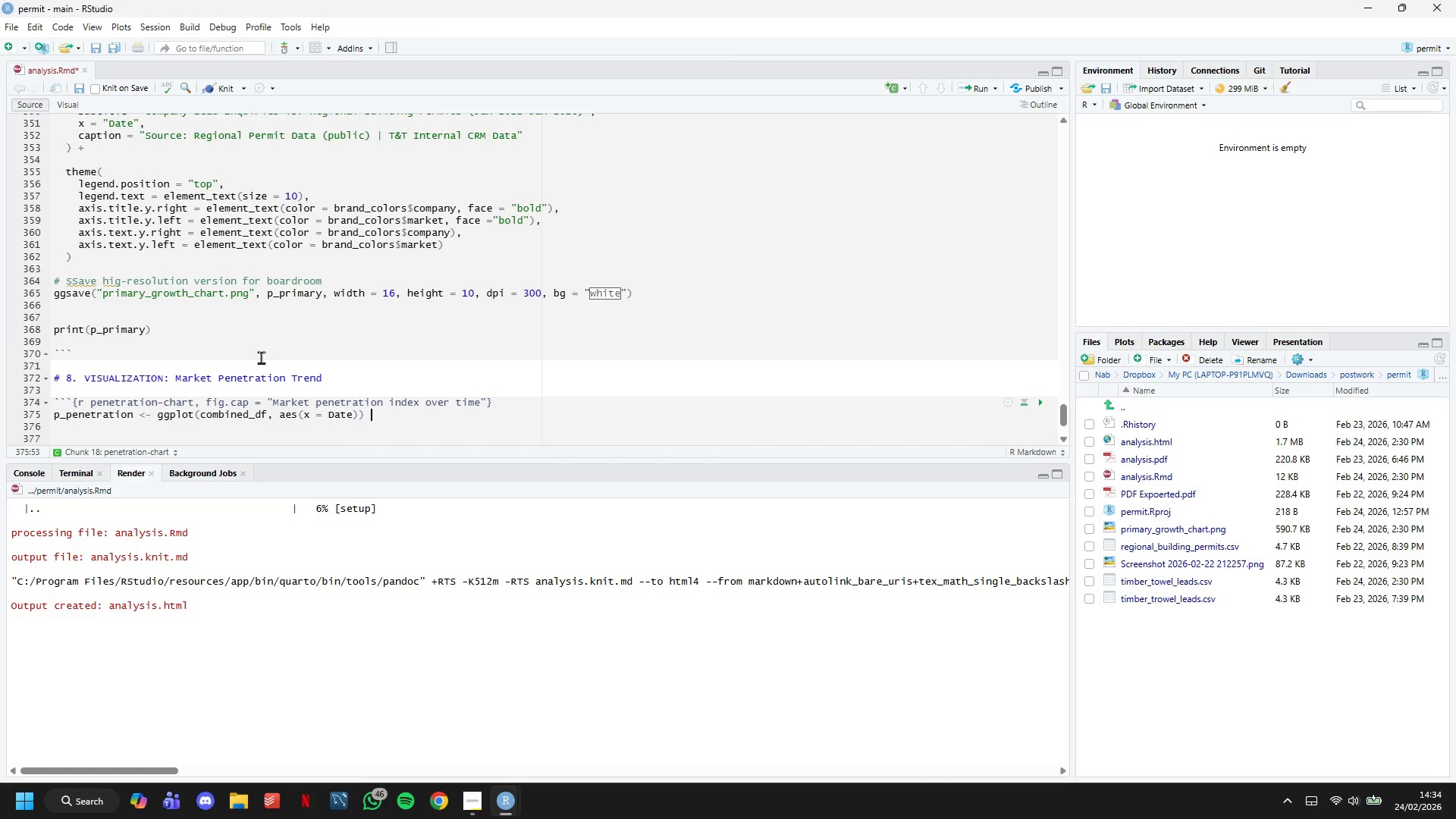 
key(Shift+ShiftLeft)
 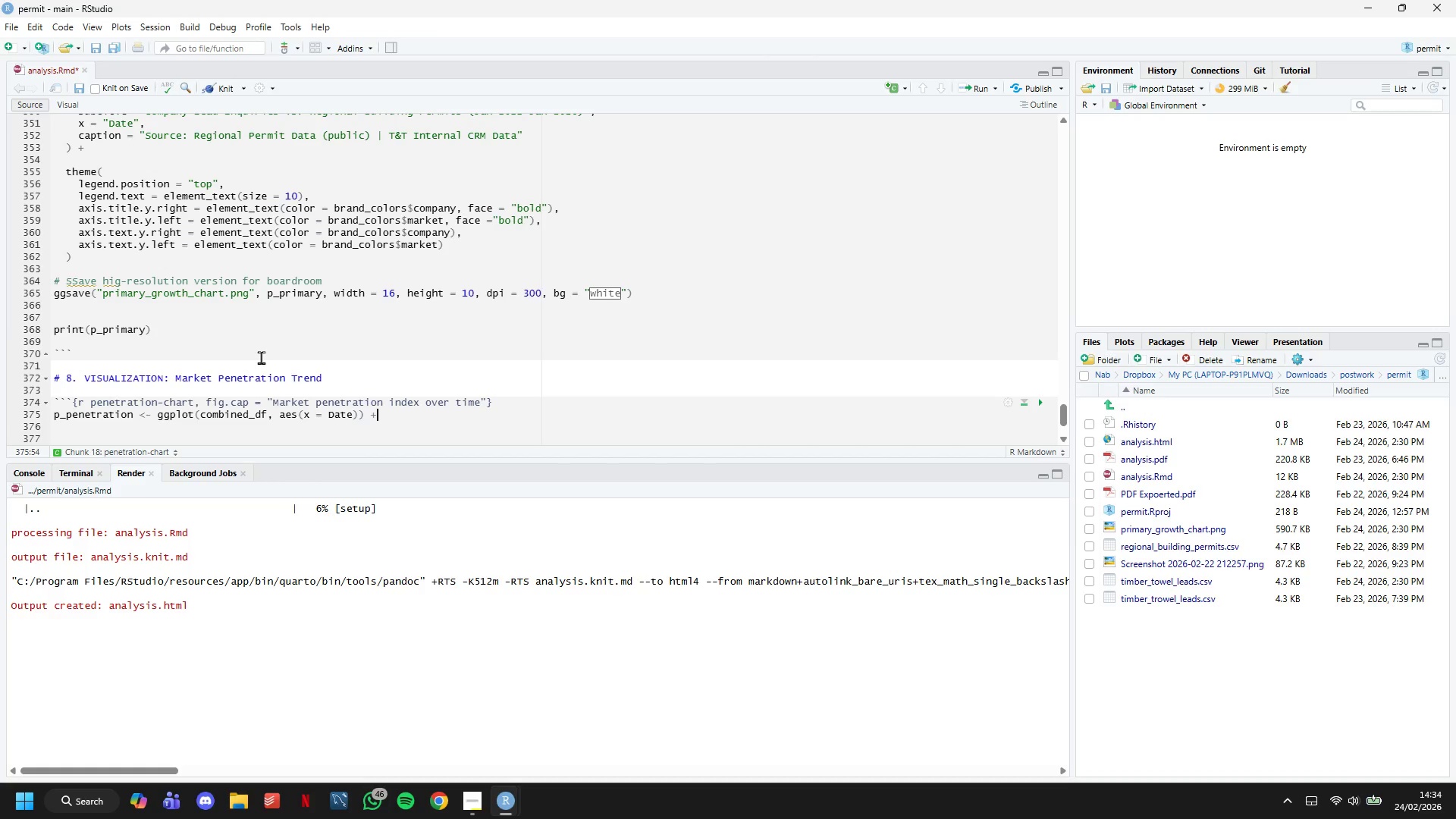 
key(Shift+Equal)
 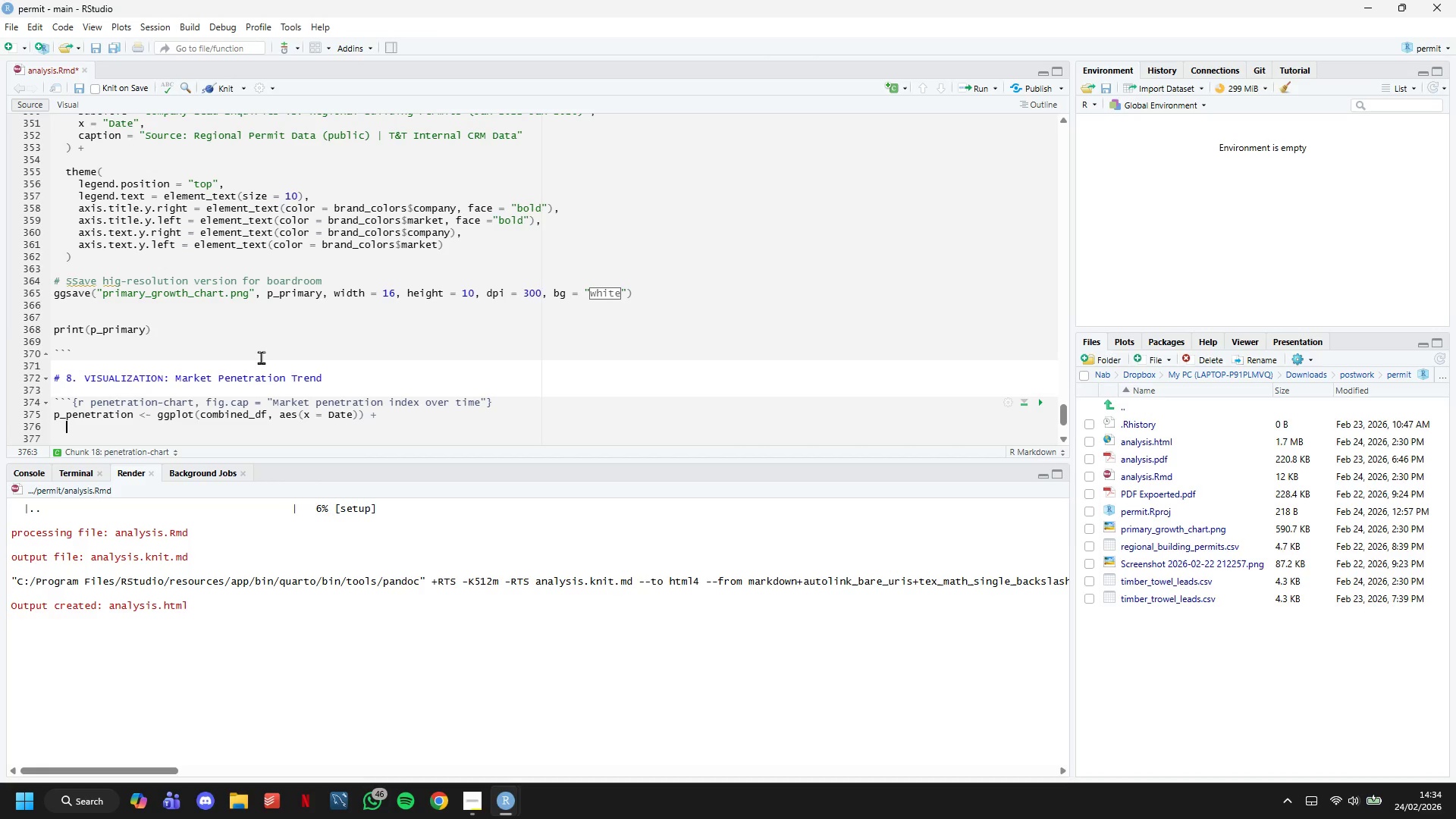 
key(Enter)
 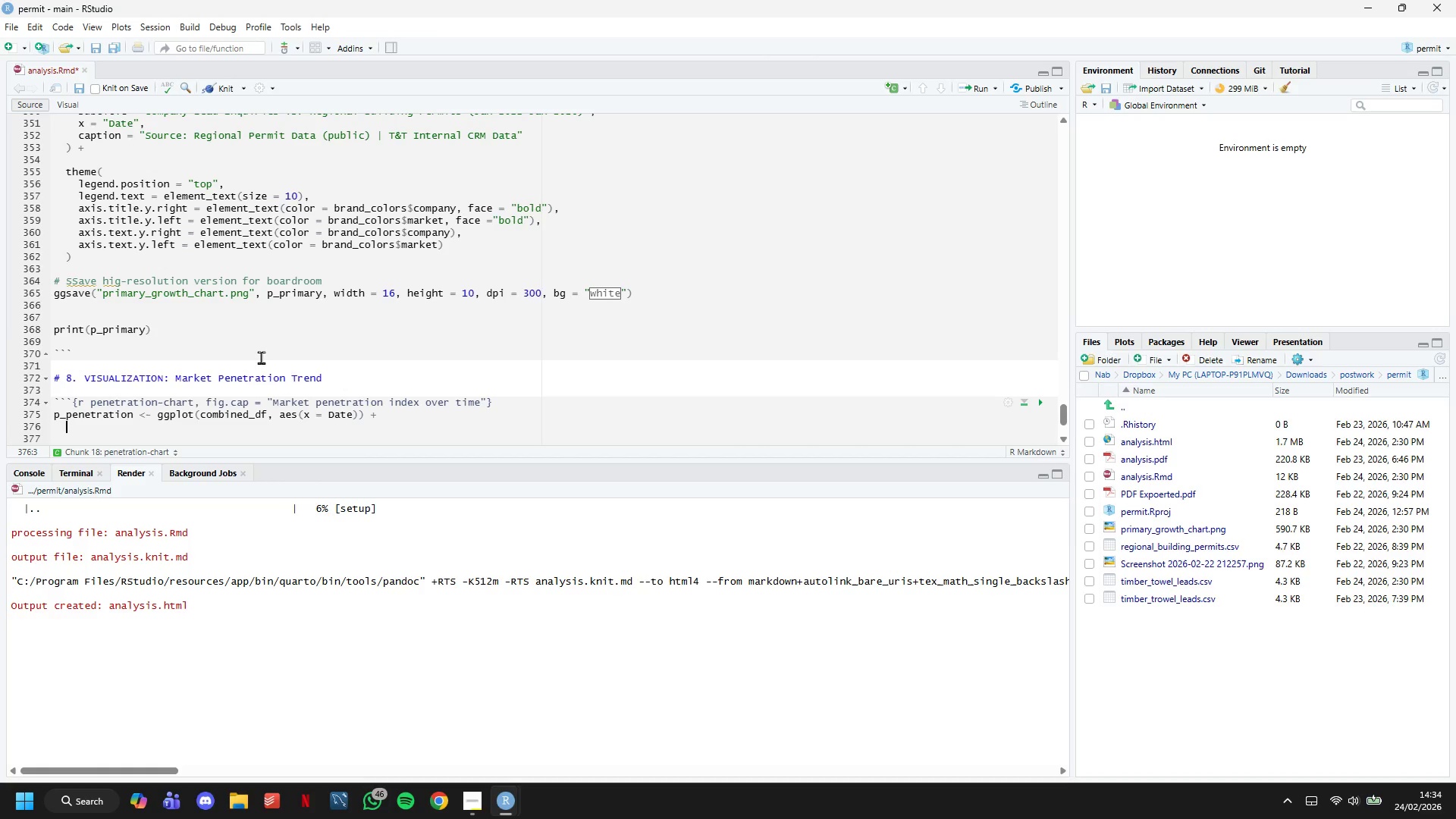 
type(# Aera fill)
 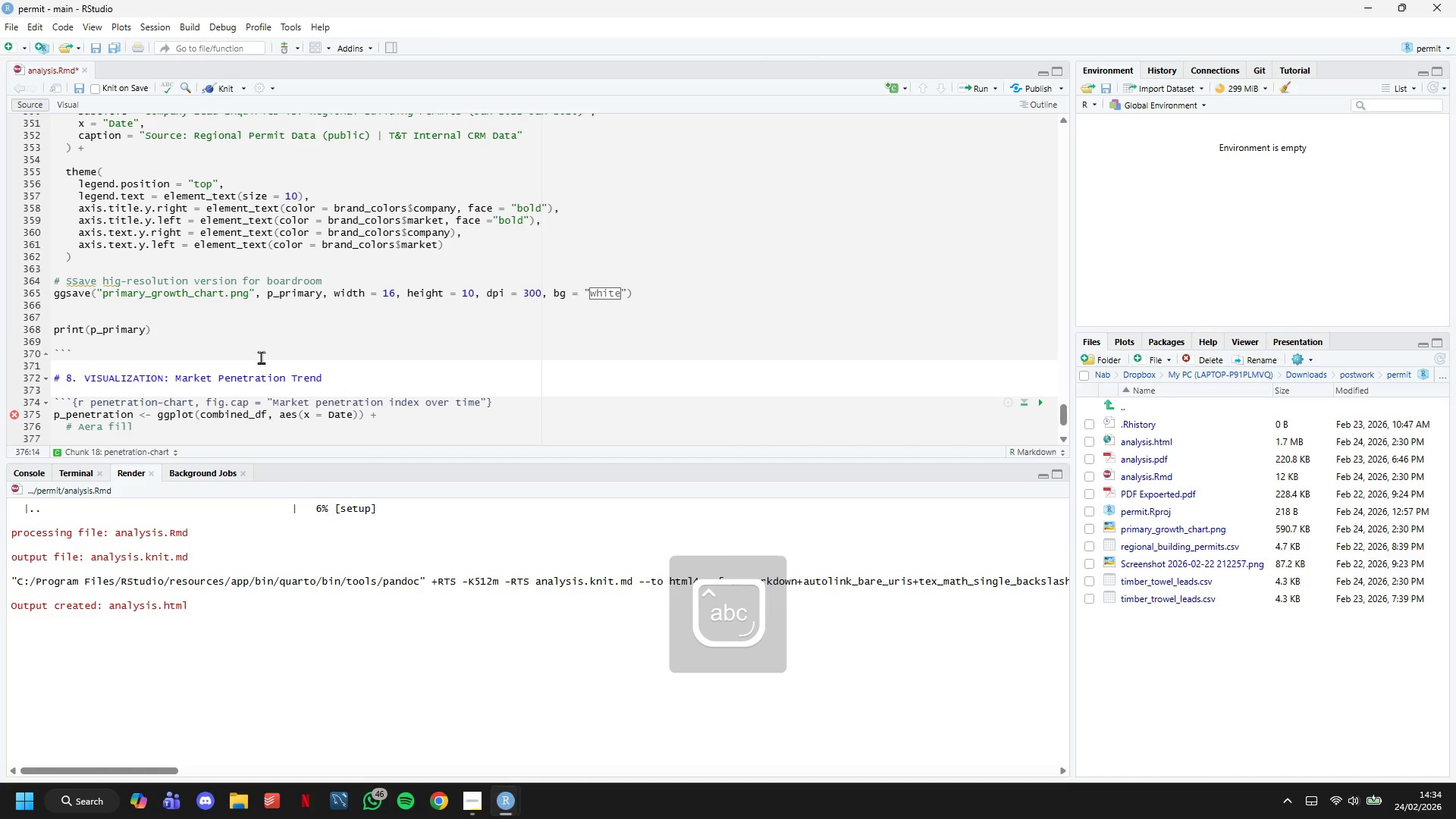 
key(Enter)
 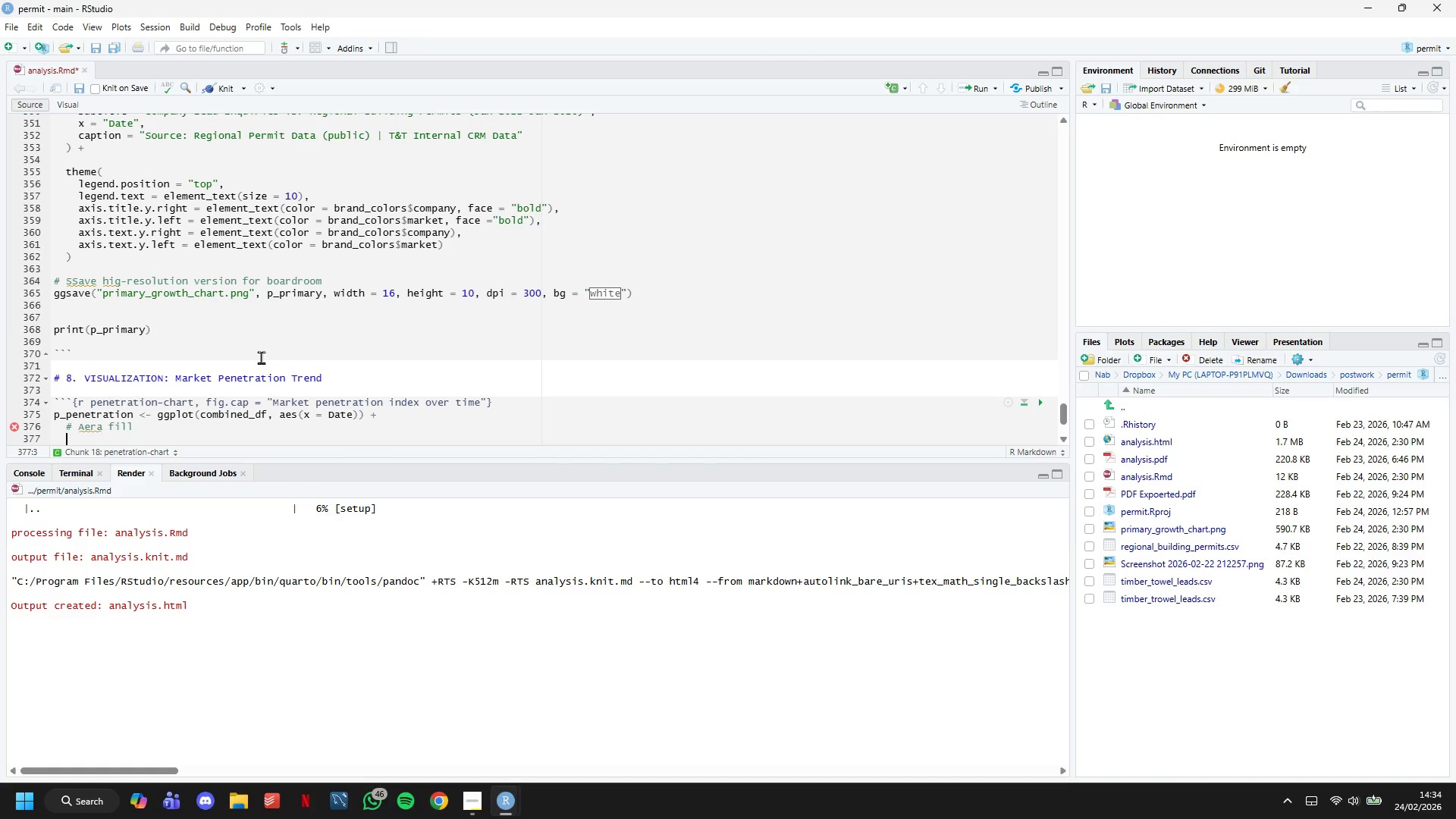 
wait(17.02)
 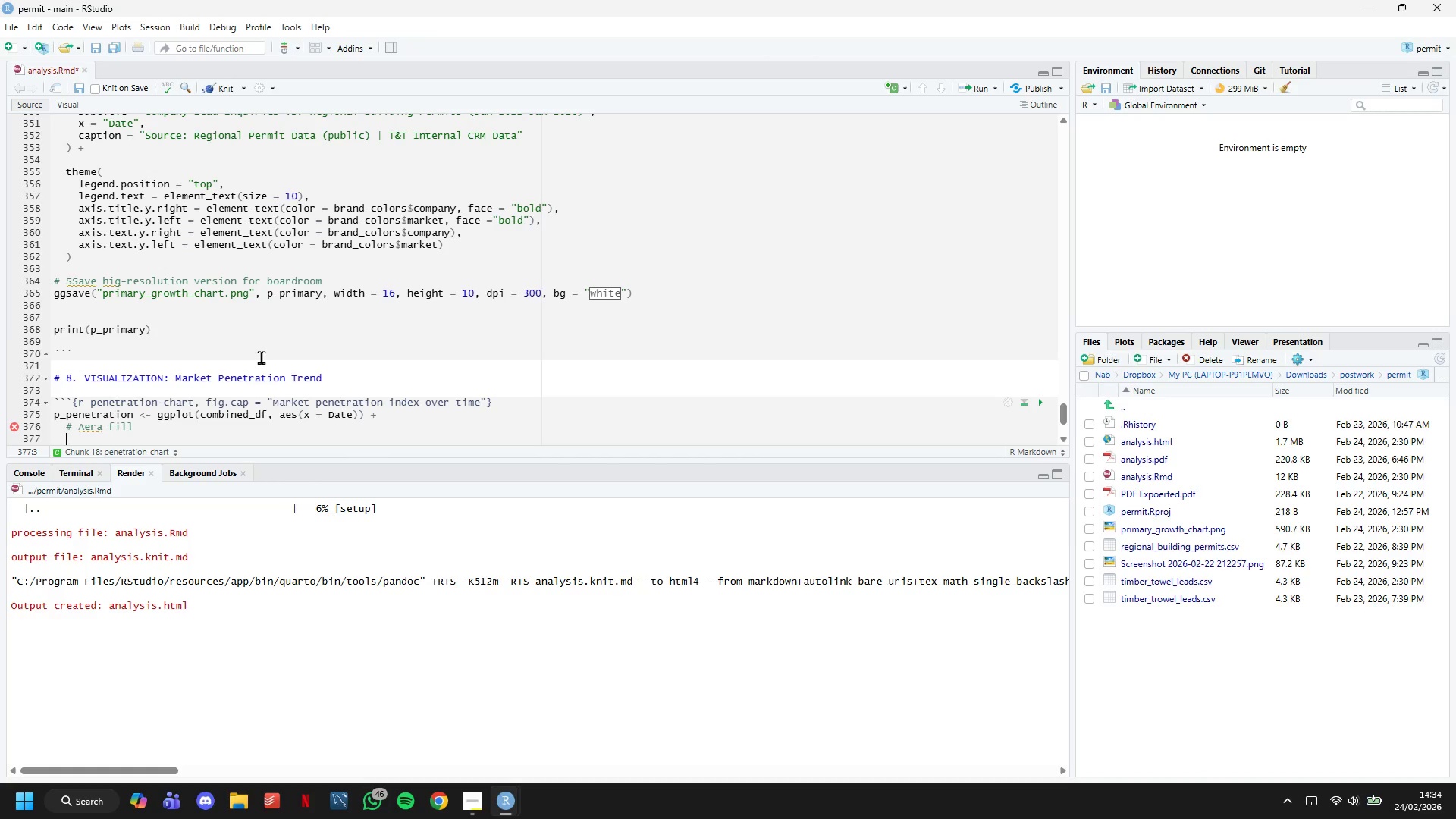 
type(geom_)
 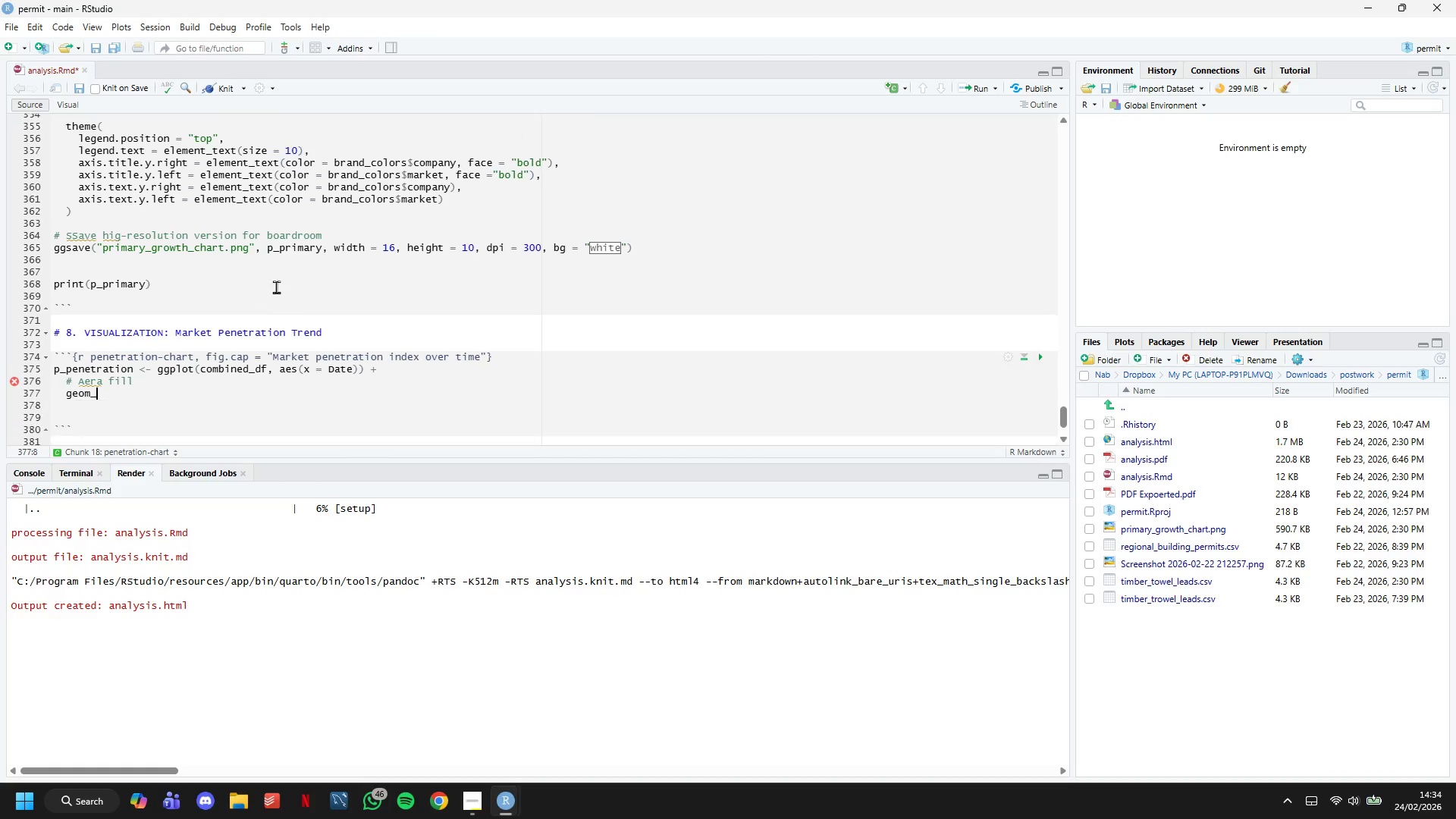 
scroll: coordinate [290, 284], scroll_direction: down, amount: 7.0
 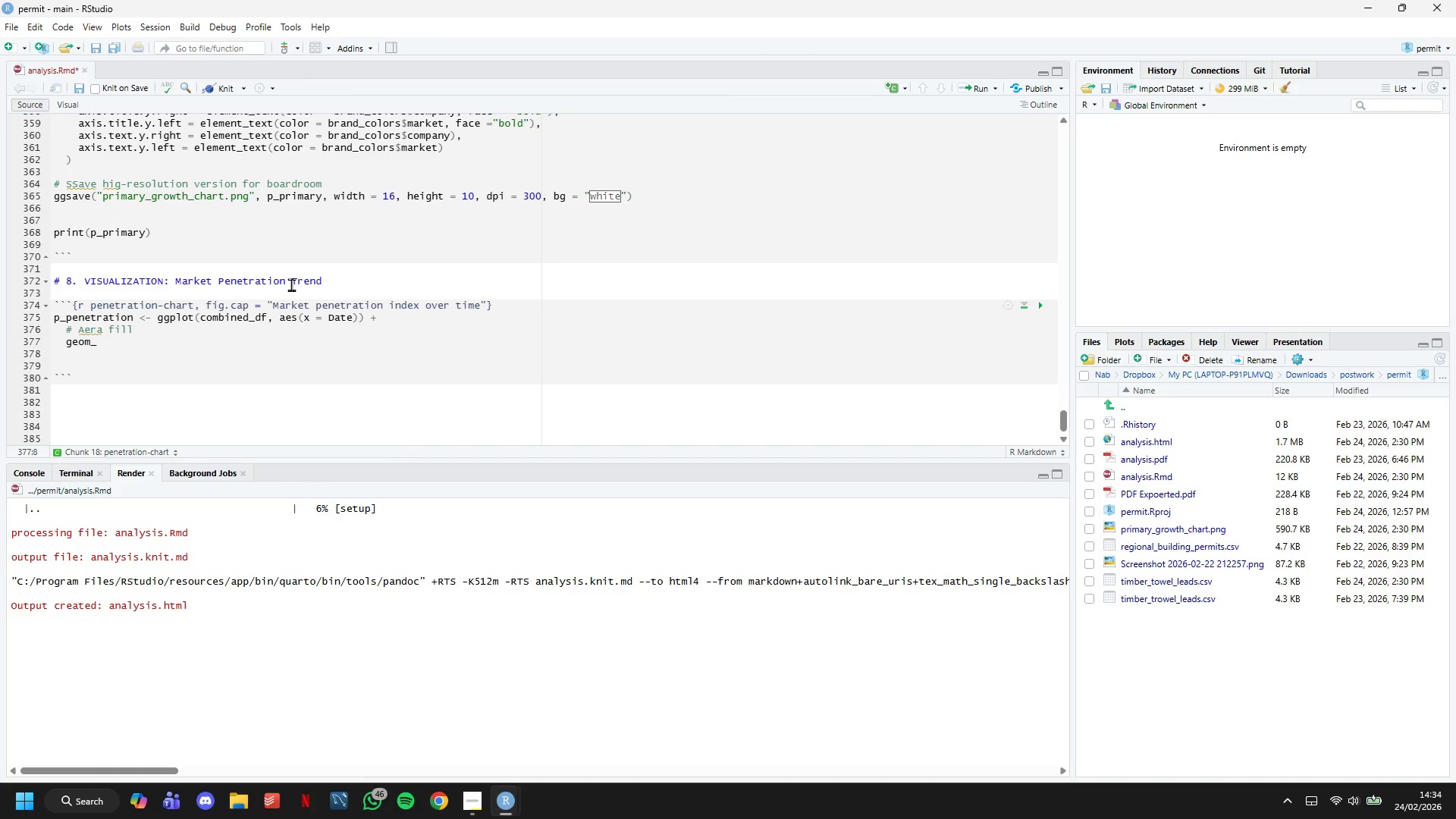 
type(ribbon()
 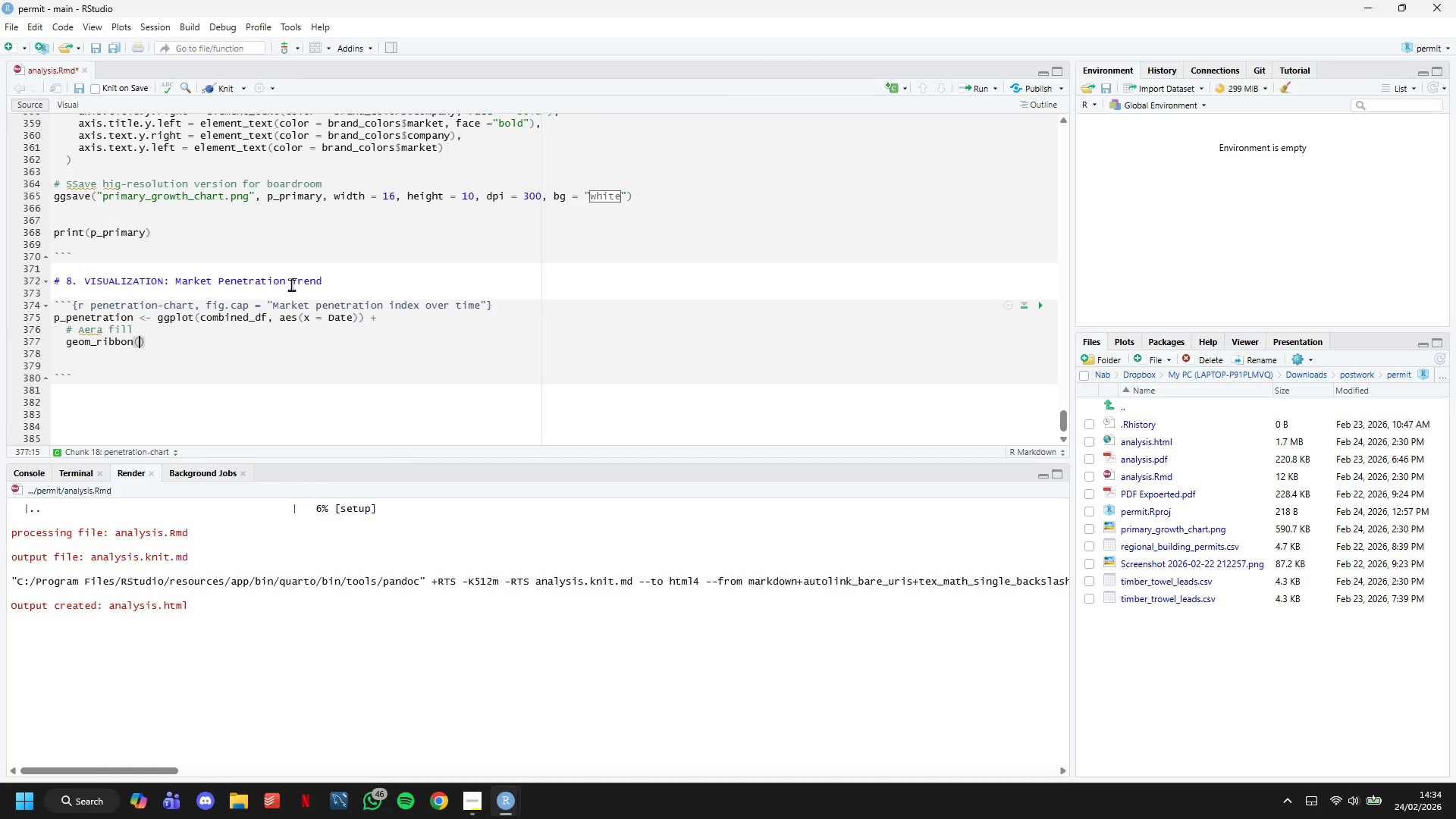 
wait(6.41)
 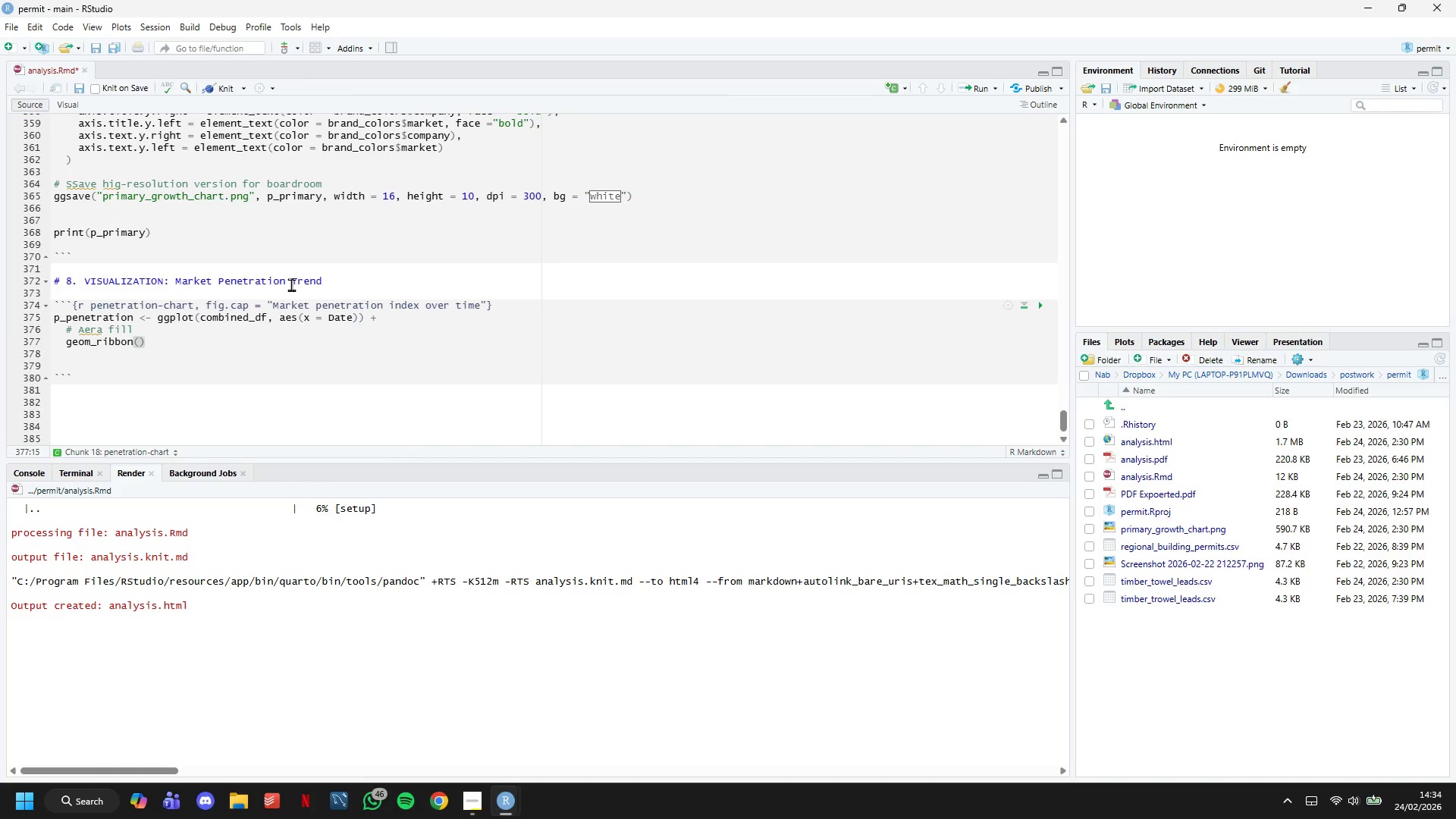 
type(aes()
 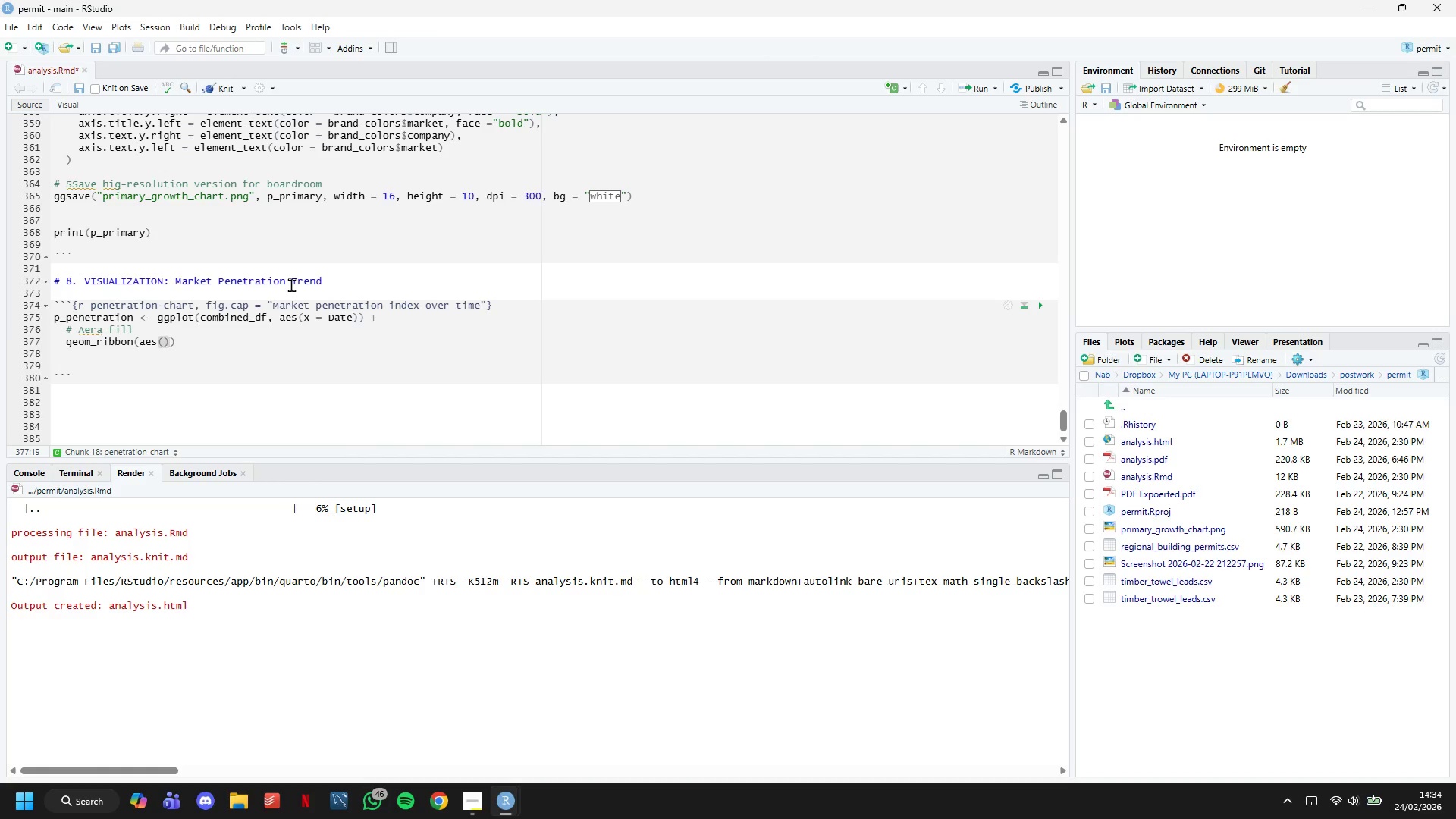 
type(ymin = 0, ymax = MarketPenetration_Pct)
 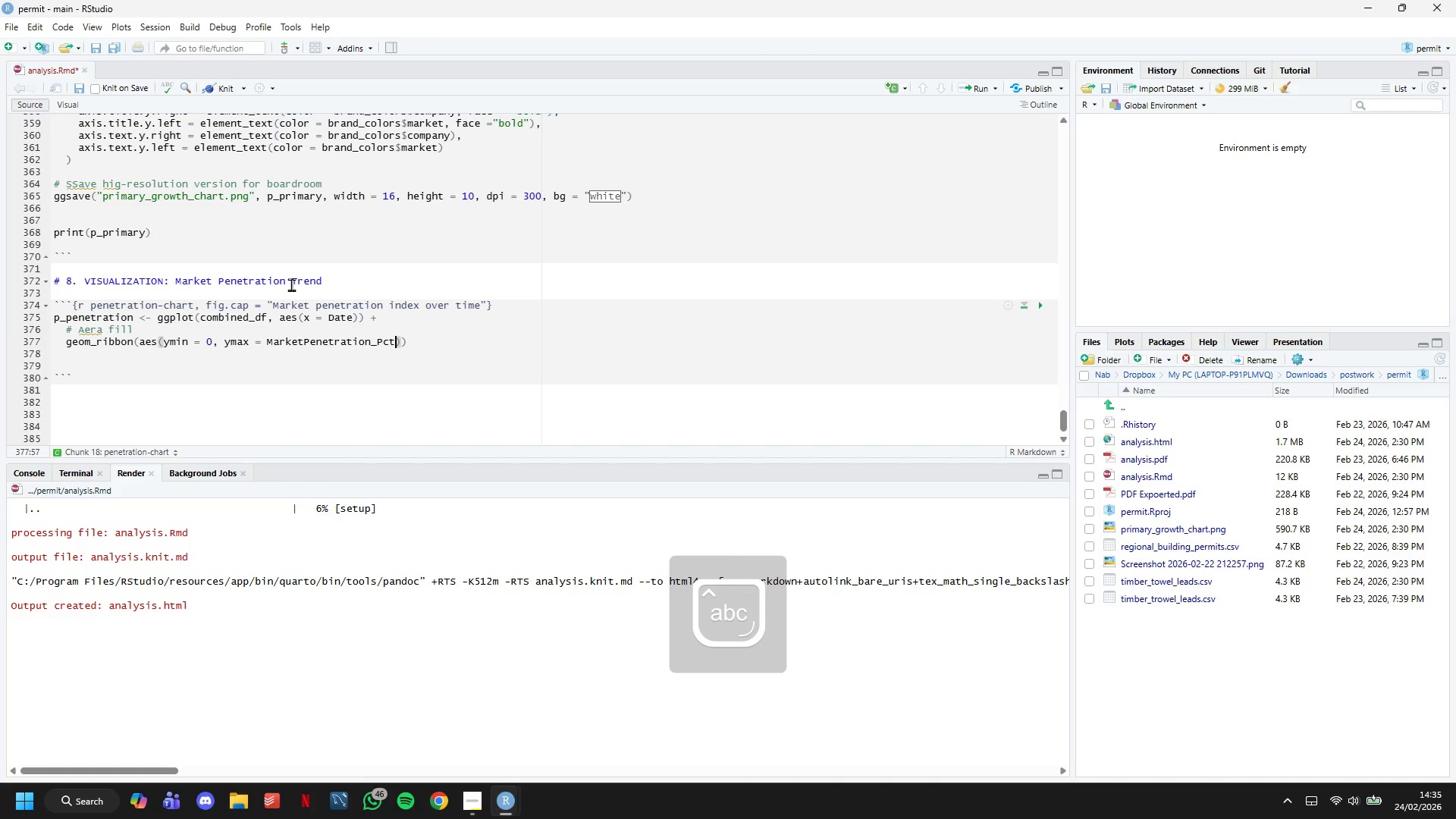 
key(ArrowRight)
 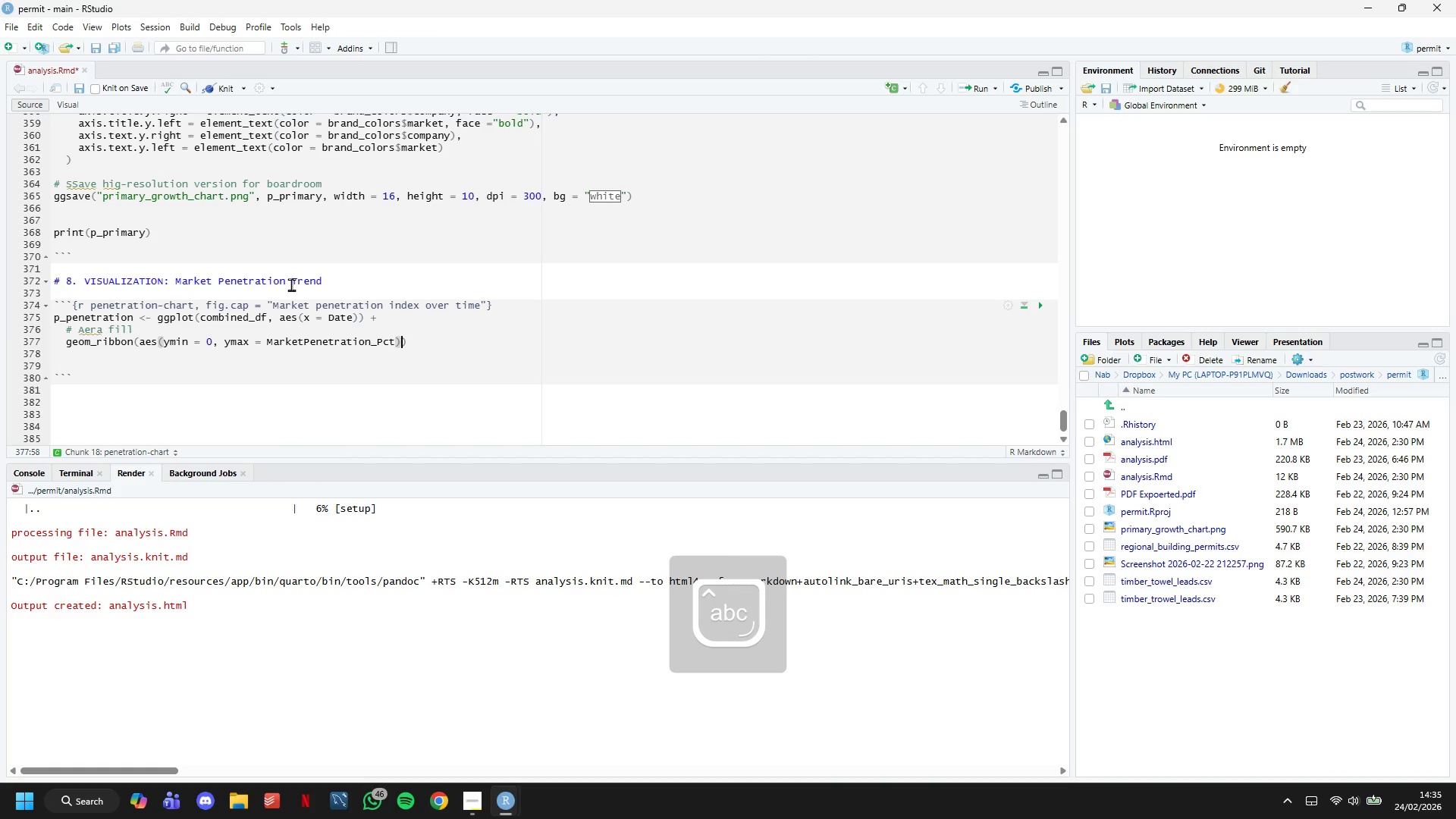 
key(Comma)
 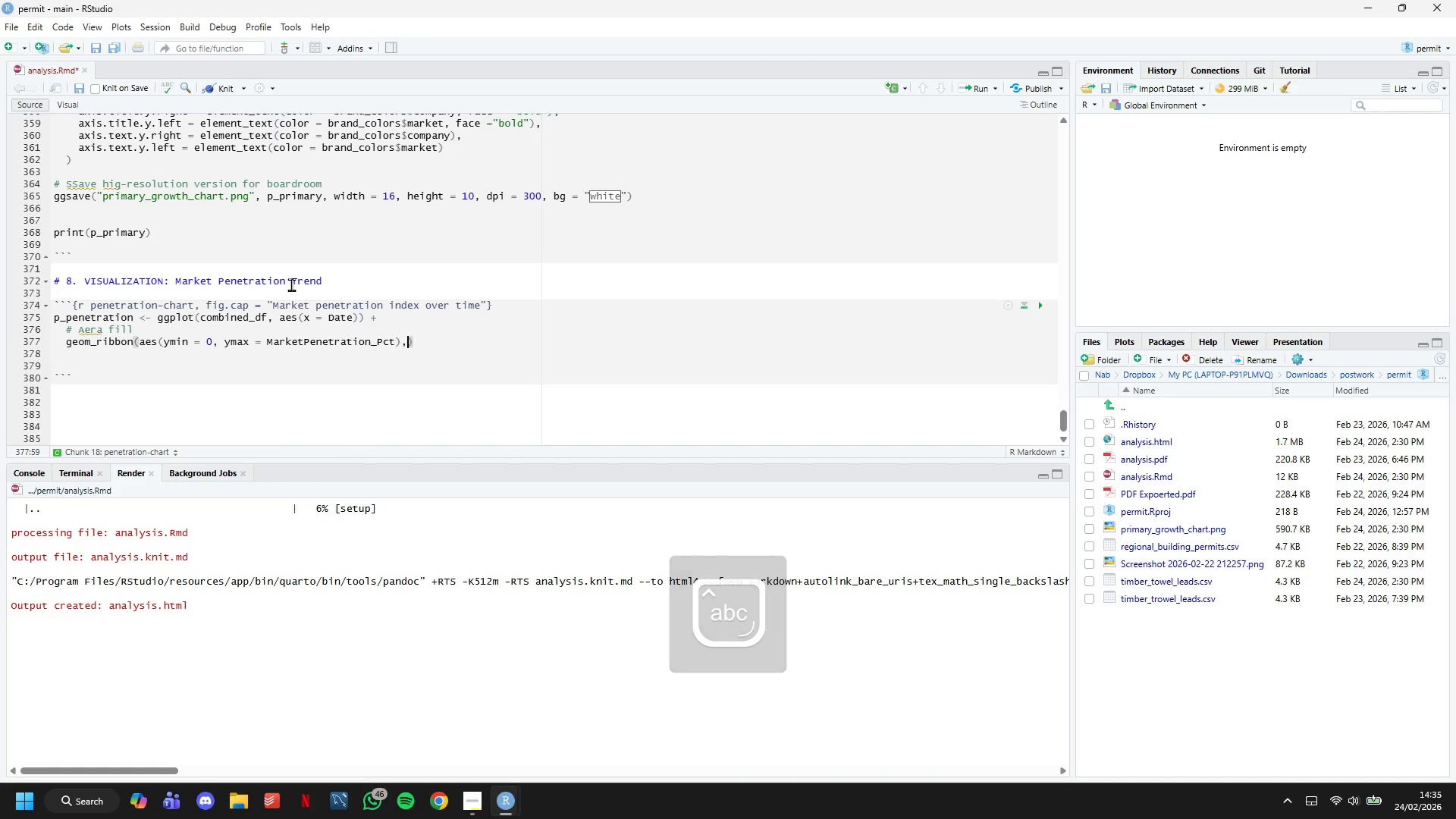 
key(Enter)
 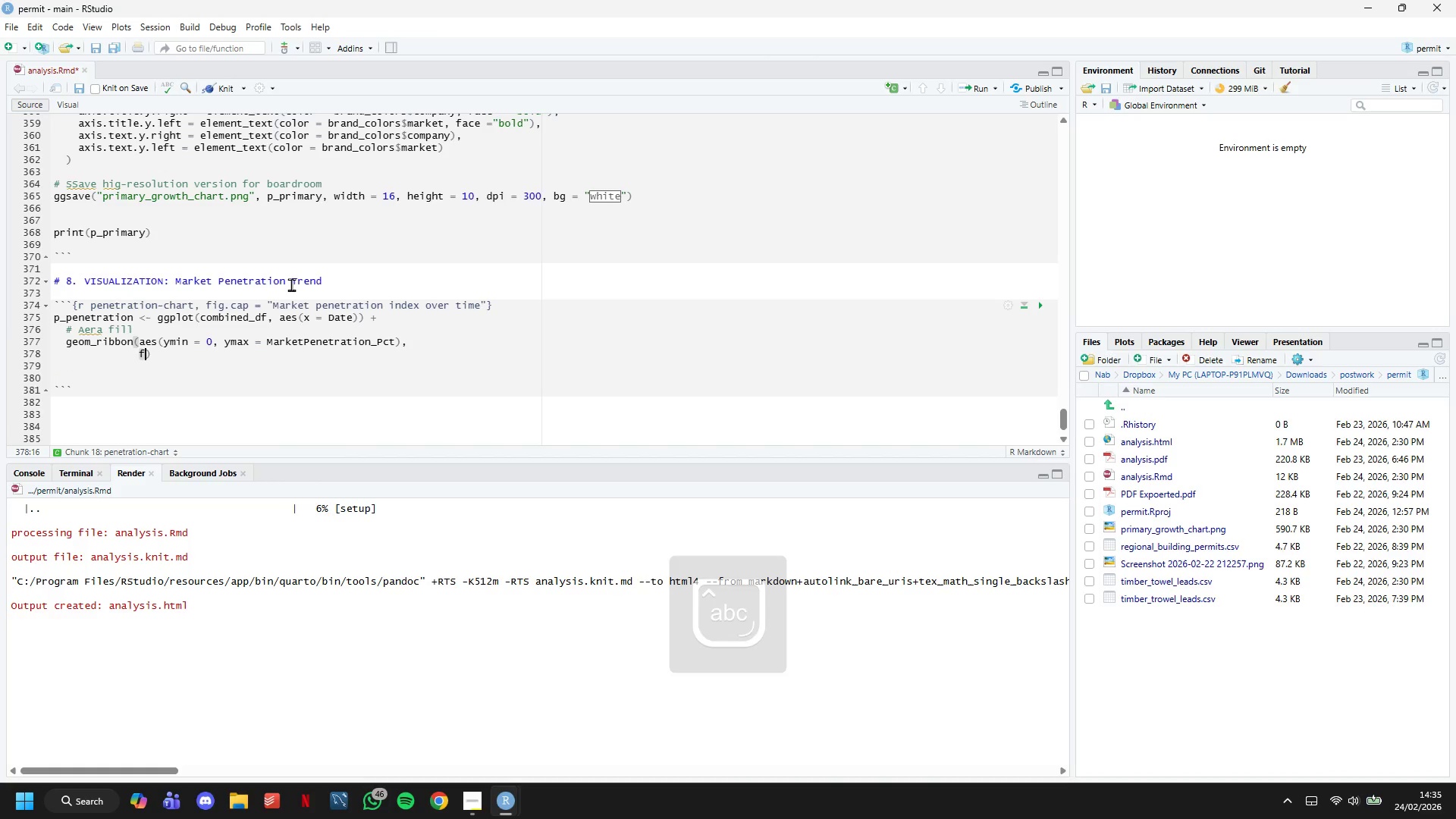 
type(fill = brand_colors)
 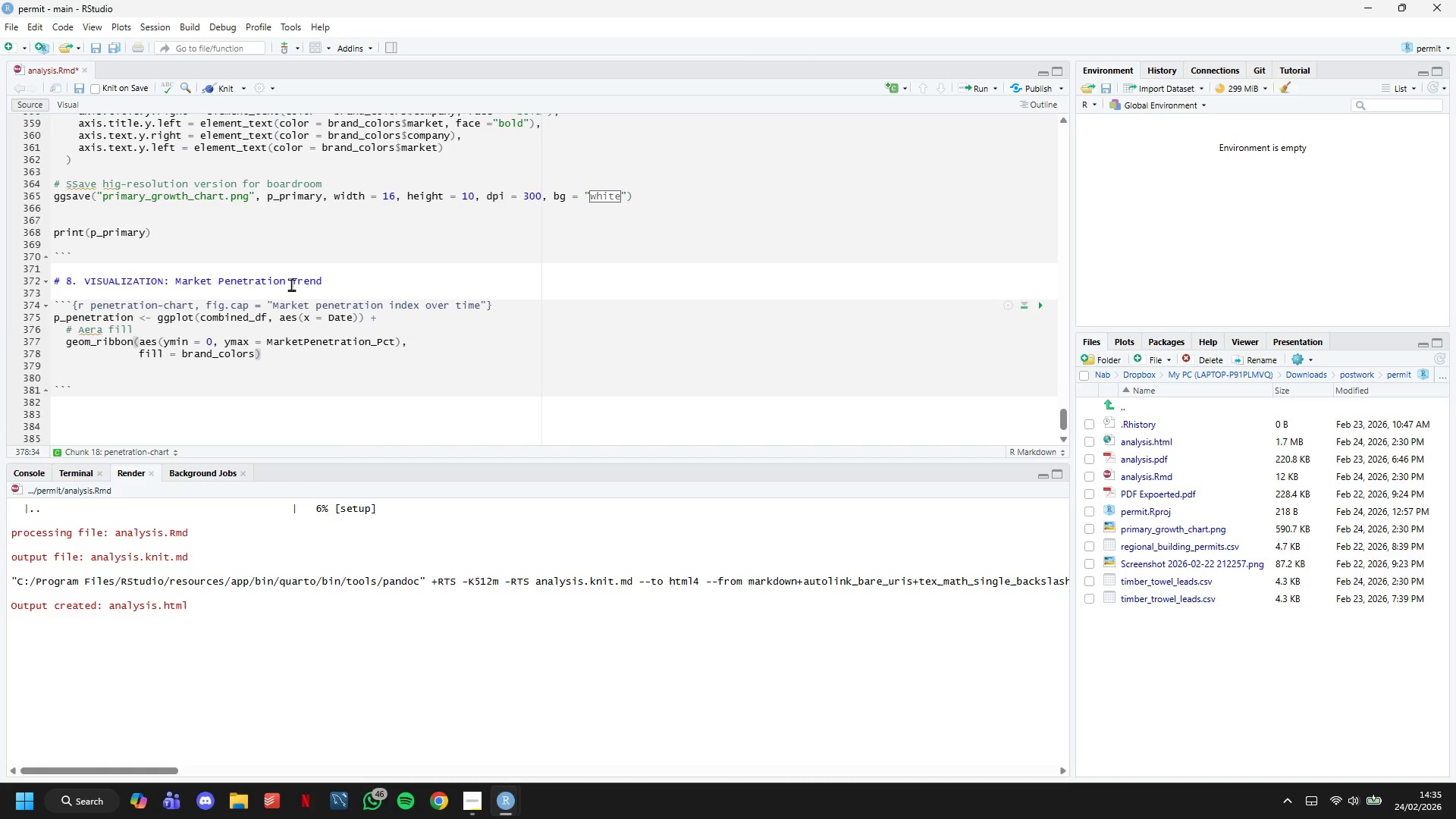 
type($primary, alpha = 0.3)
 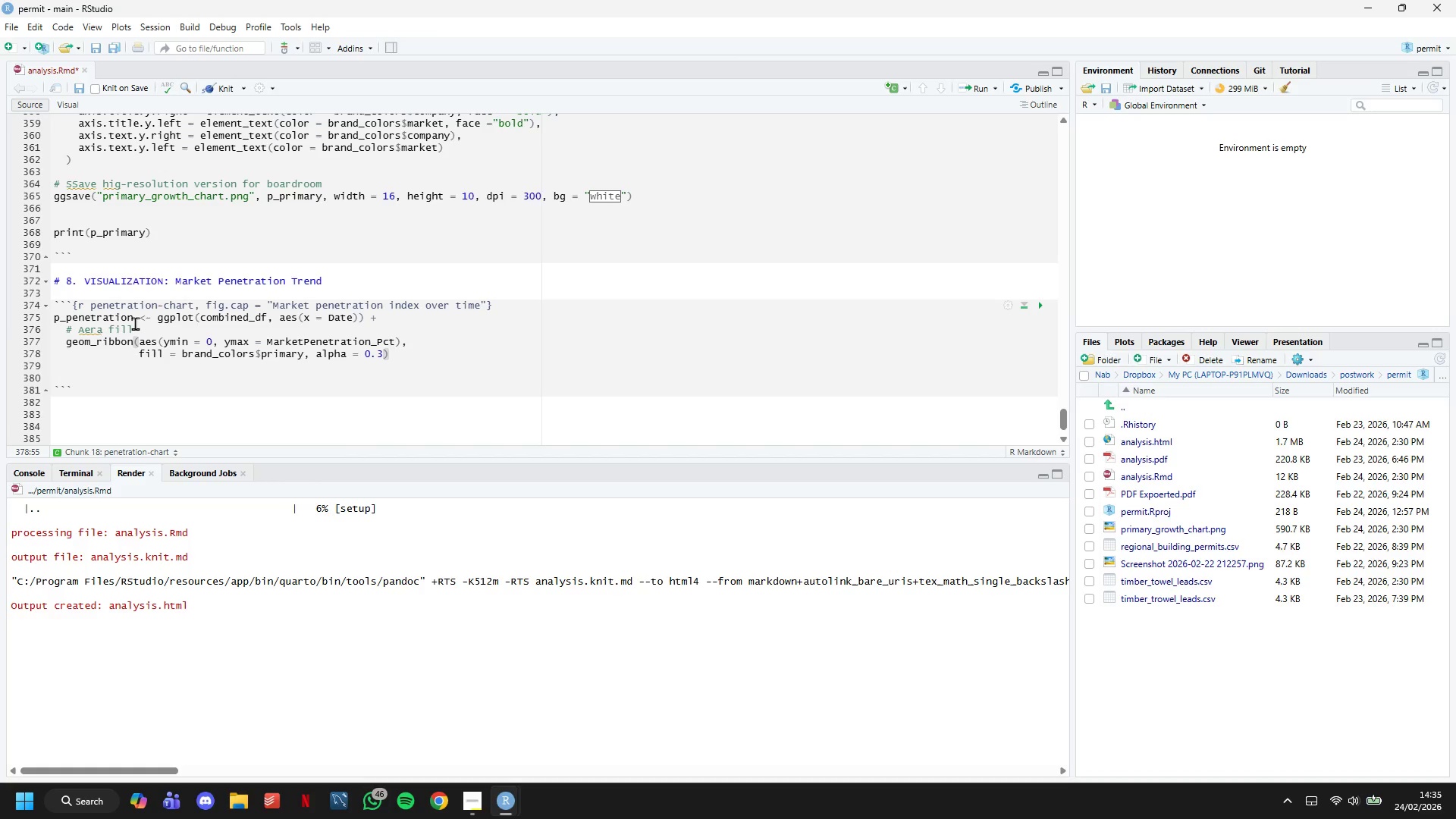 
left_click_drag(start_coordinate=[135, 321], to_coordinate=[39, 312])
 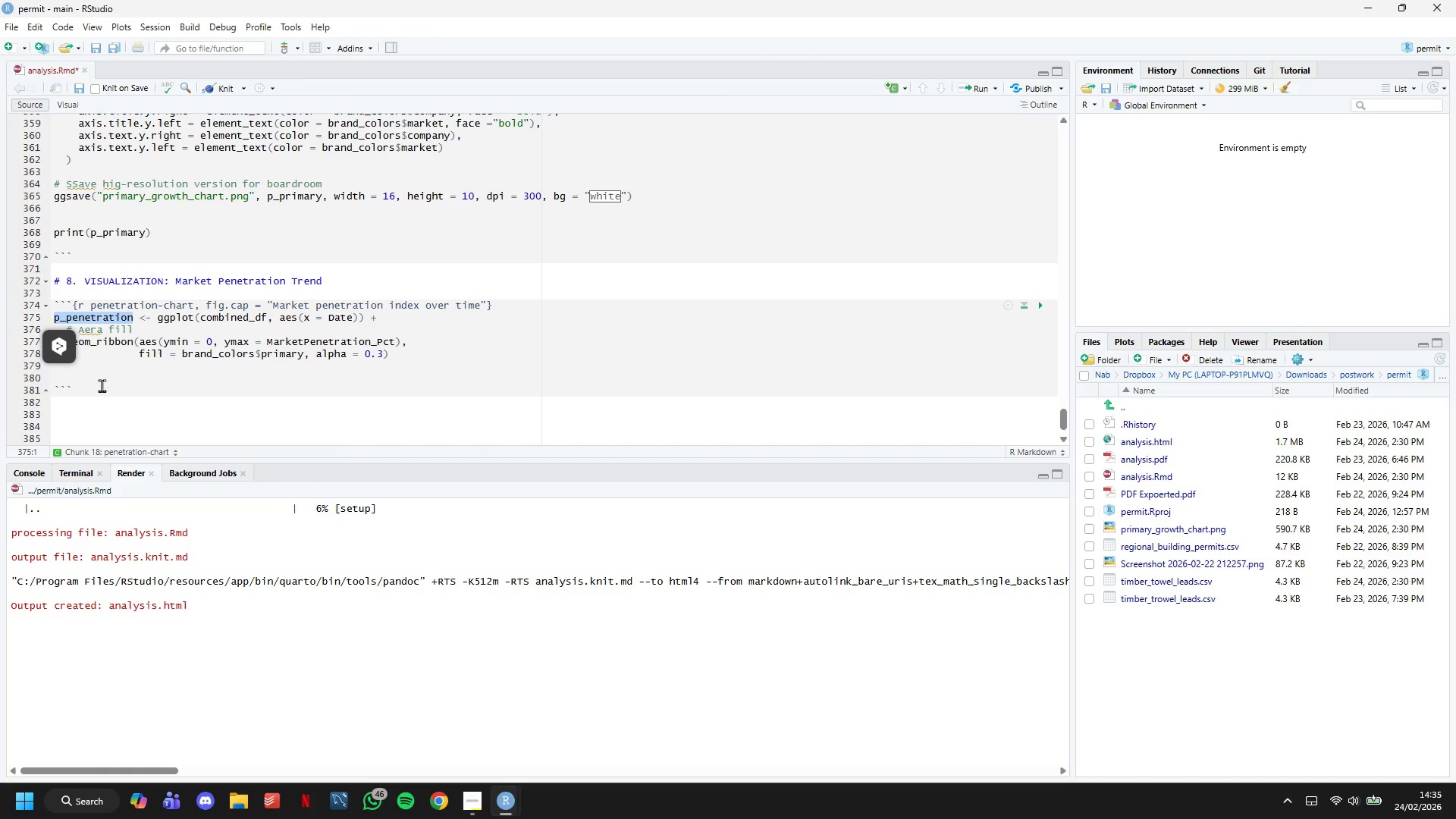 
key(Control+C)
 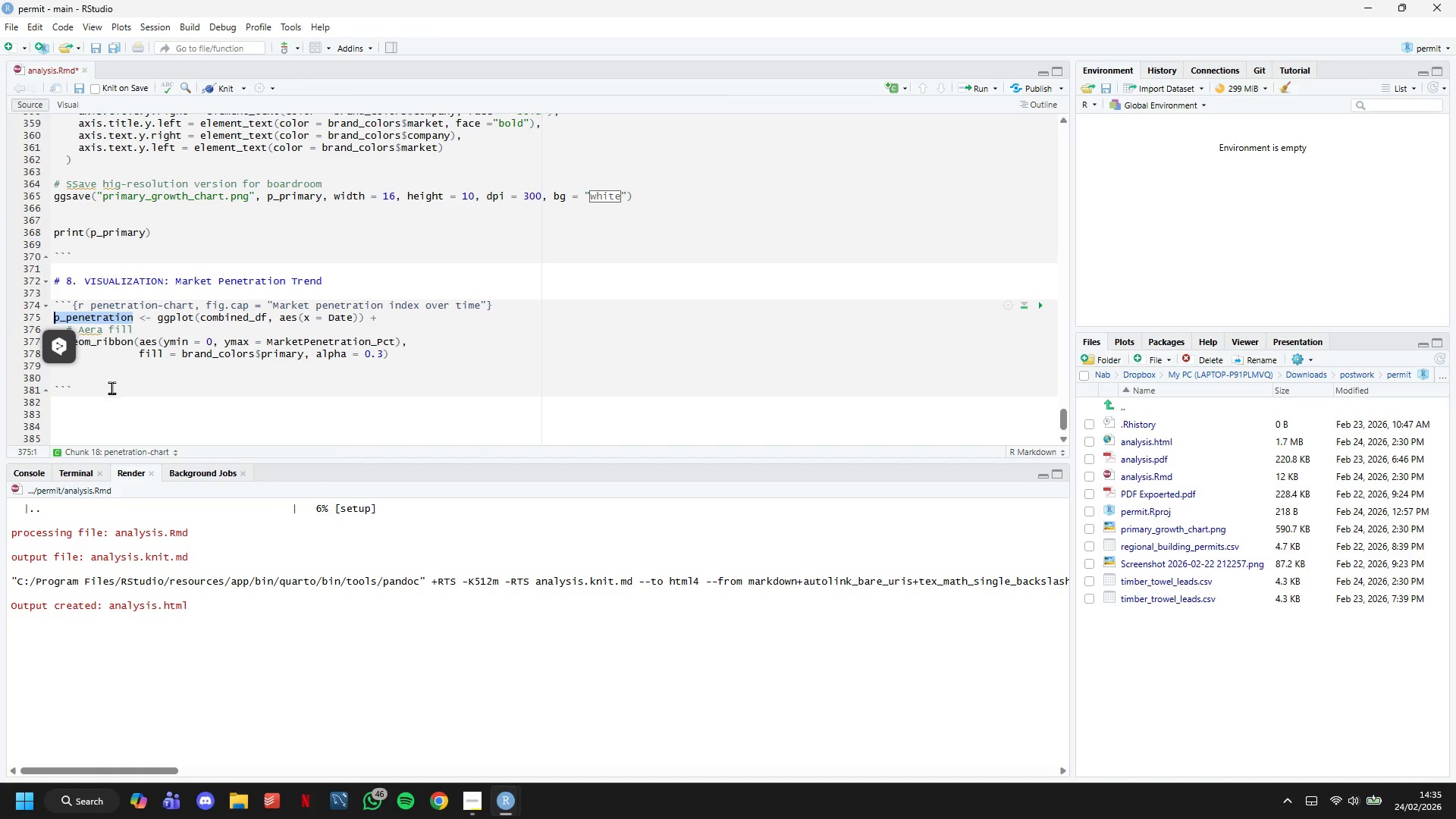 
left_click([112, 388])
 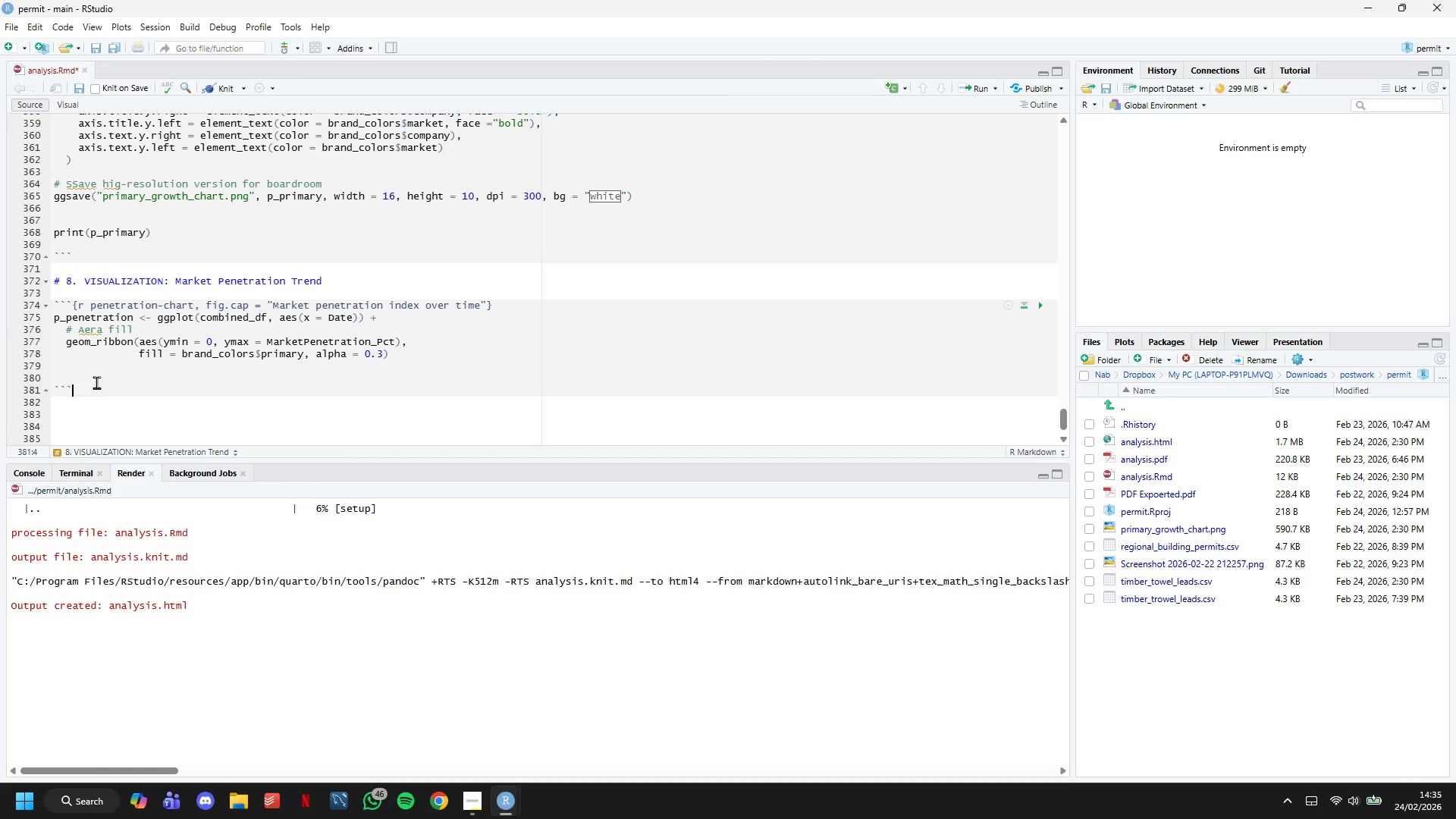 
left_click([88, 373])
 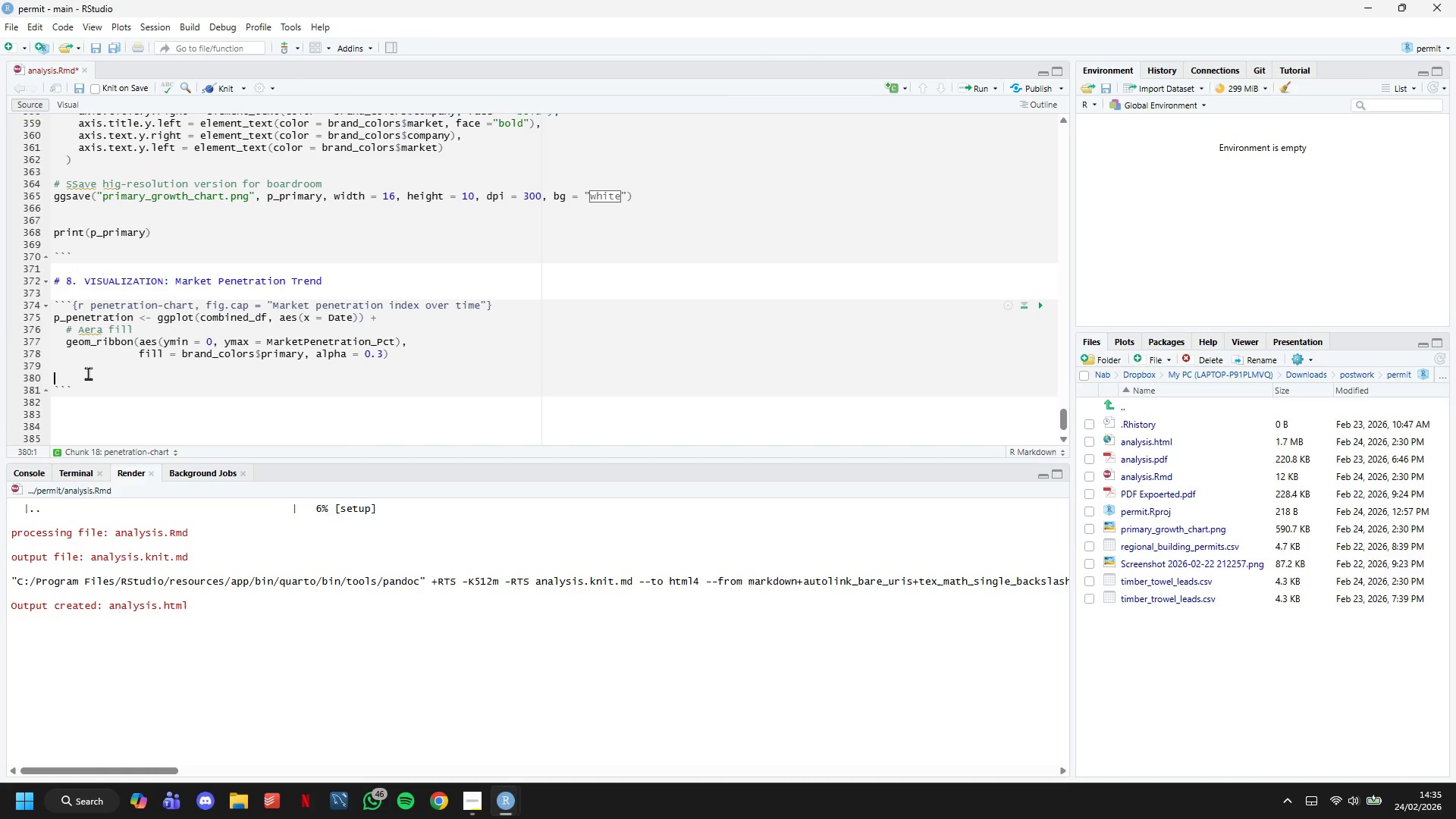 
key(Control+V)
 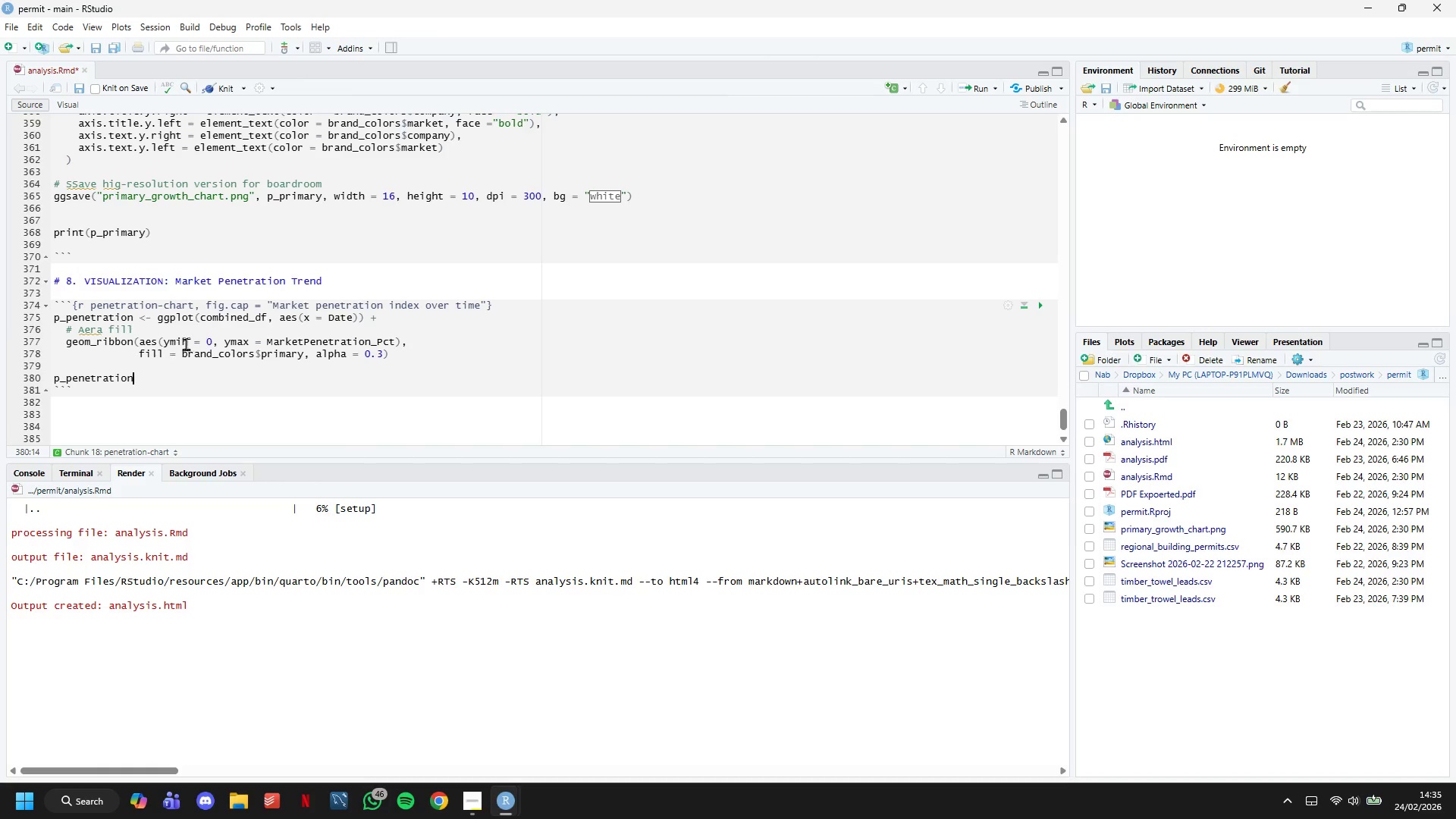 
key(Control+S)
 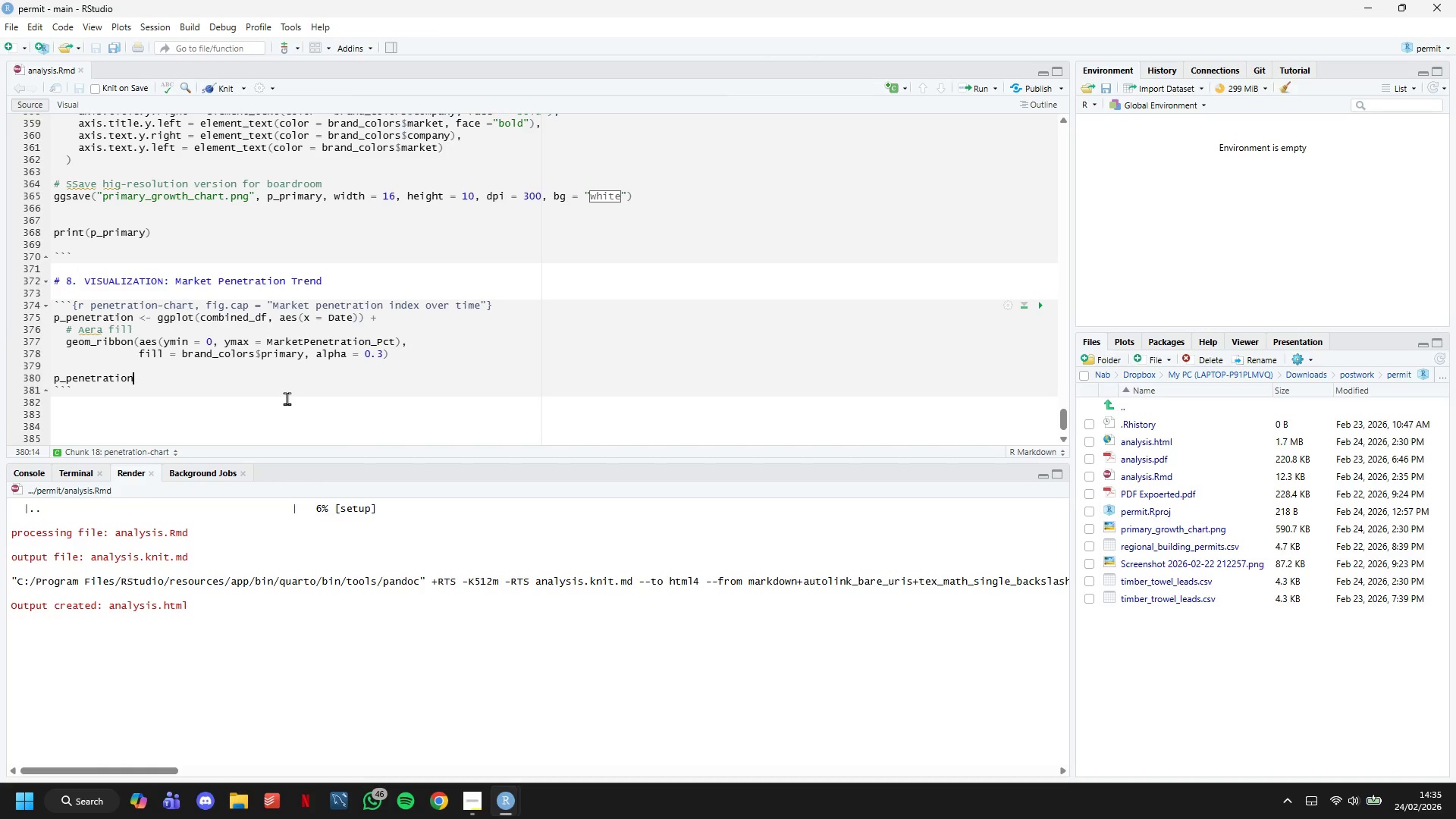 
wait(7.12)
 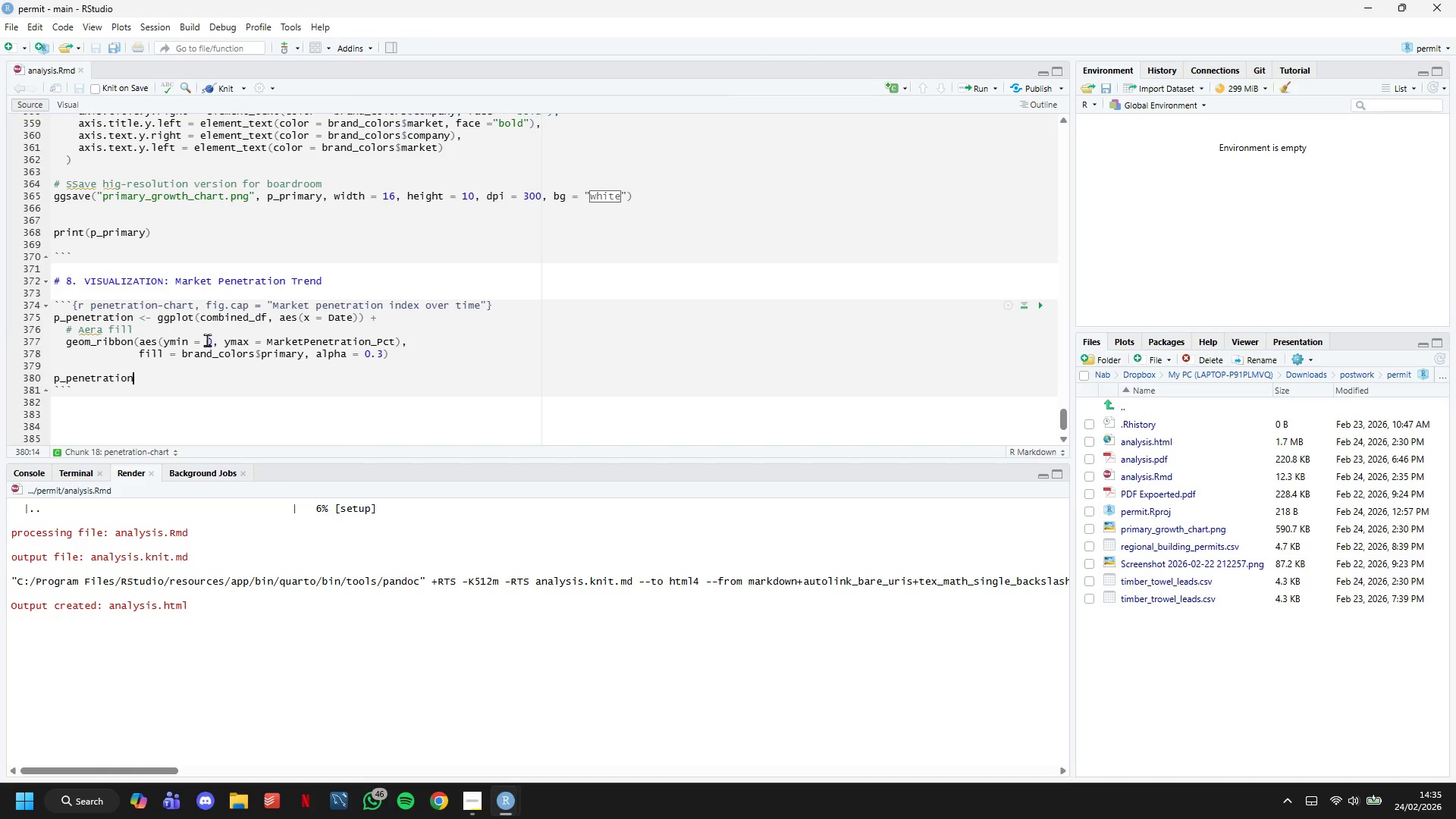 
left_click([224, 91])
 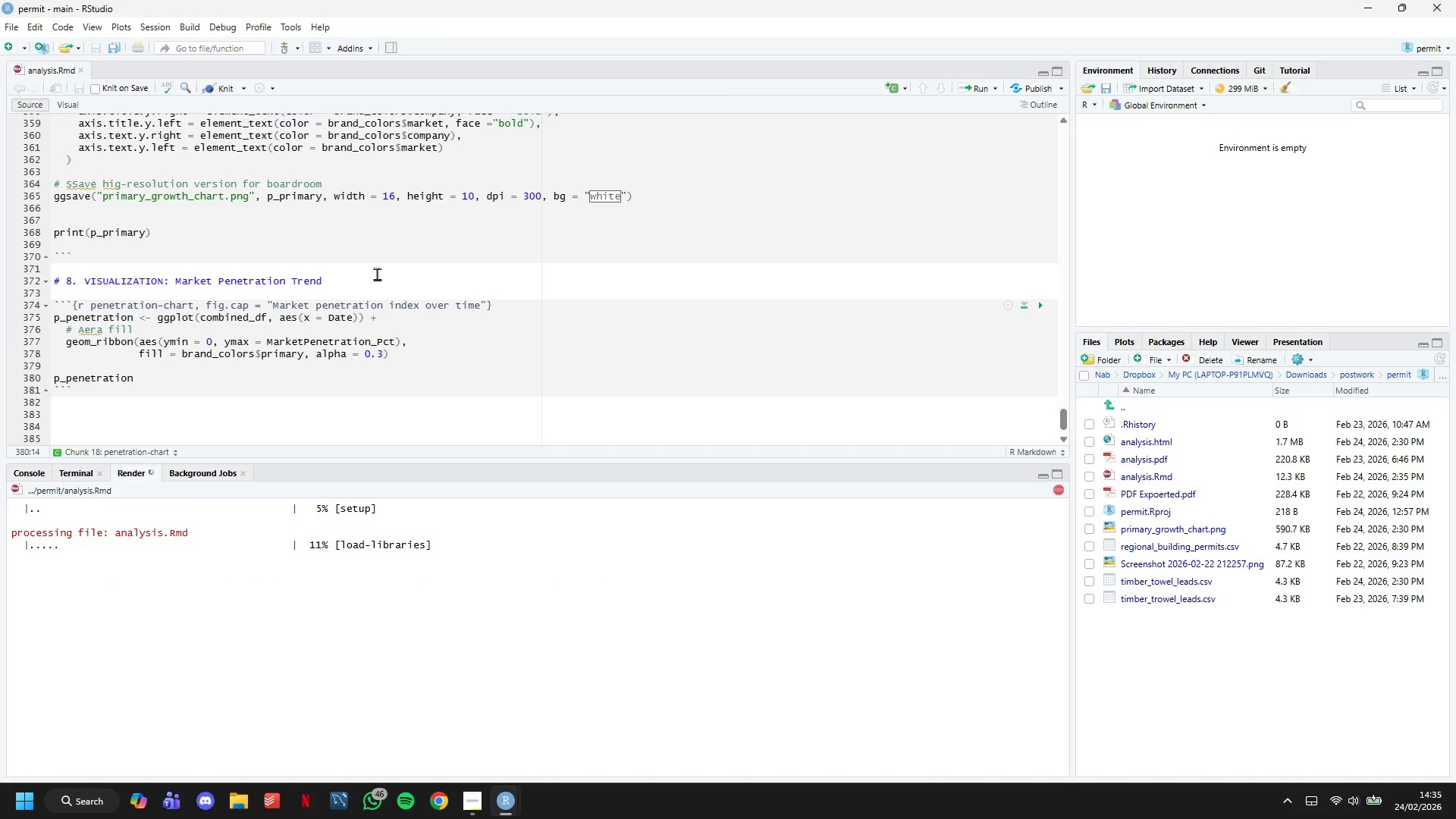 
wait(10.89)
 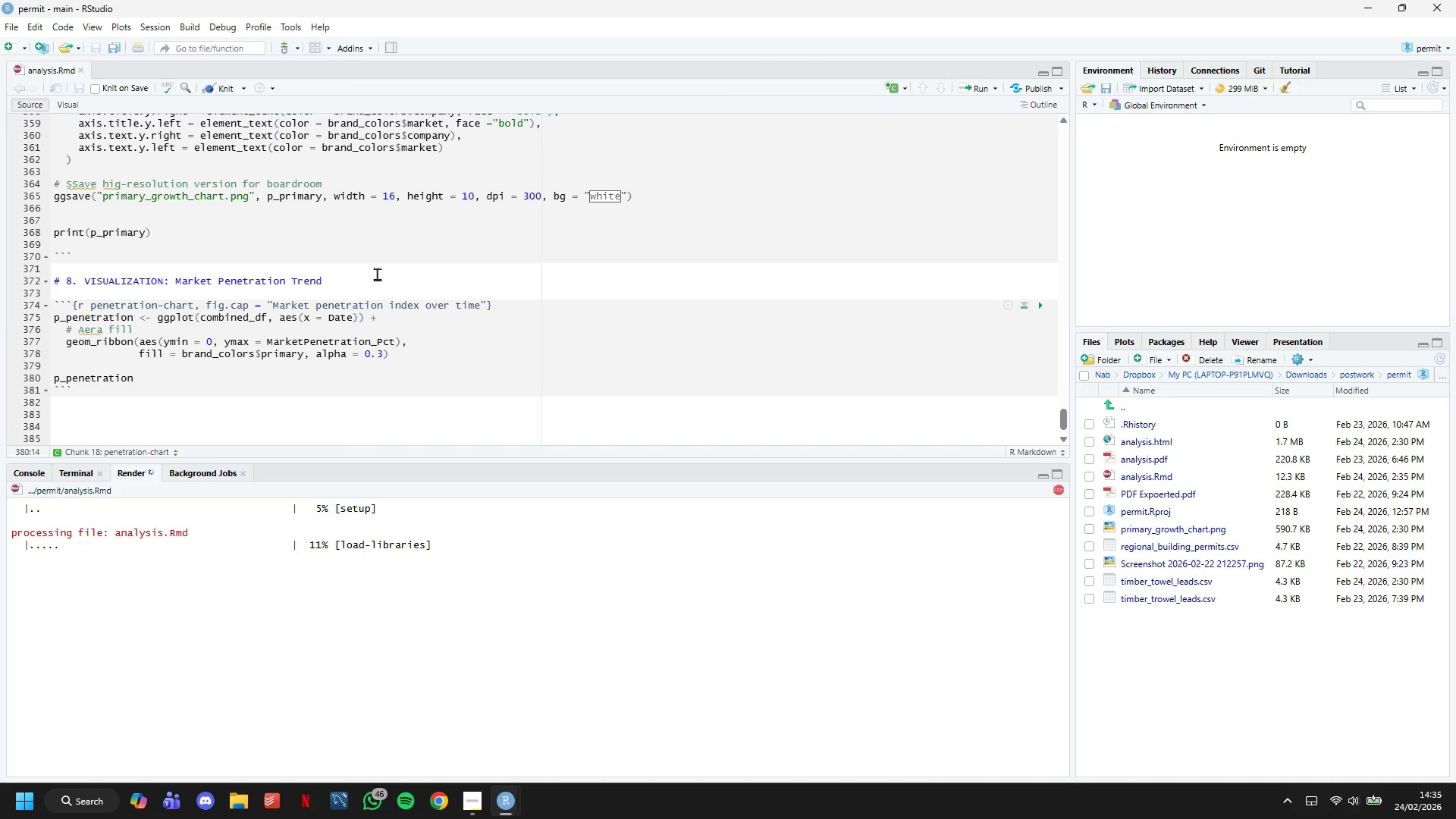 
scroll: coordinate [397, 248], scroll_direction: down, amount: 4.0
 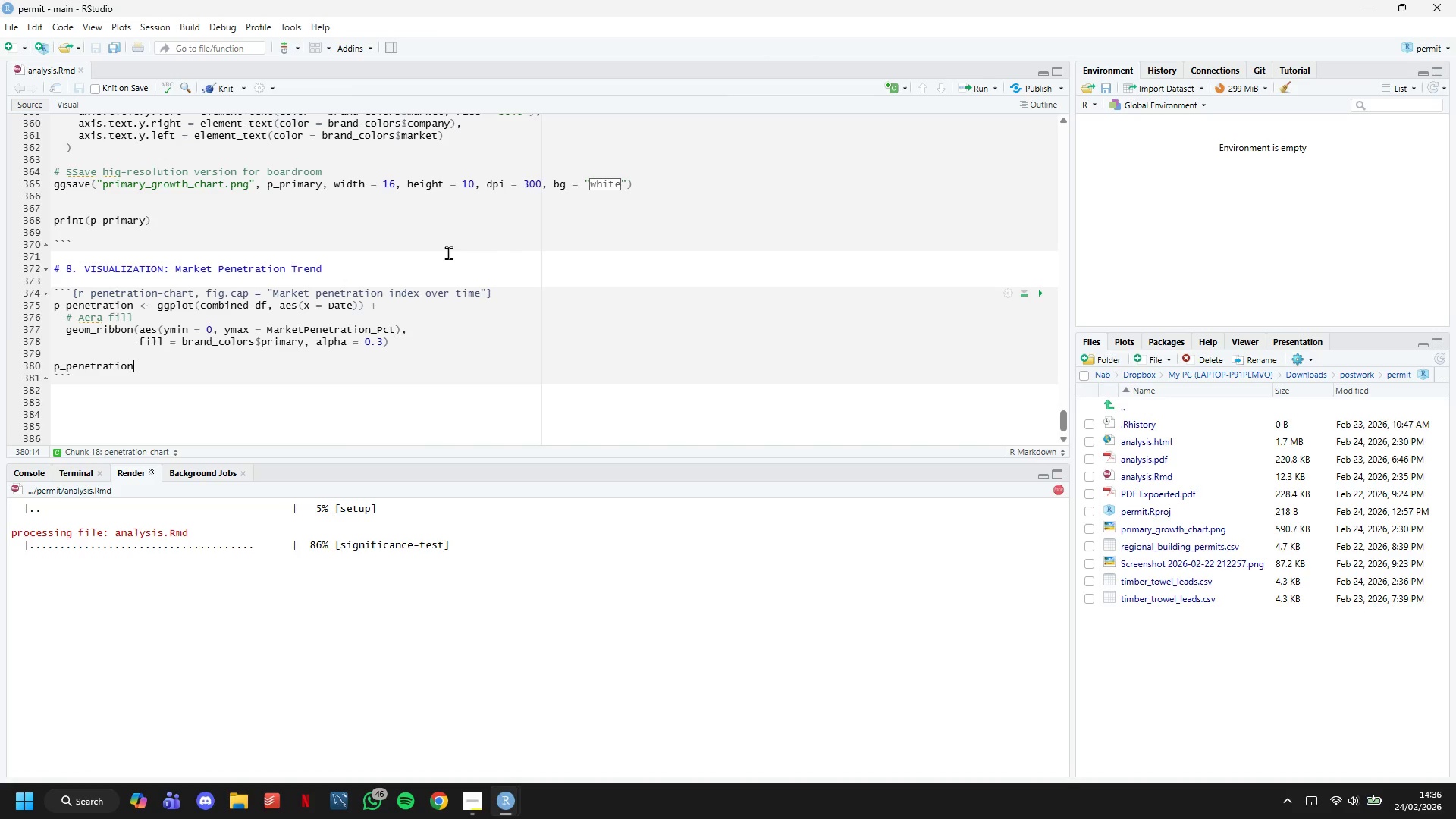 
wait(17.73)
 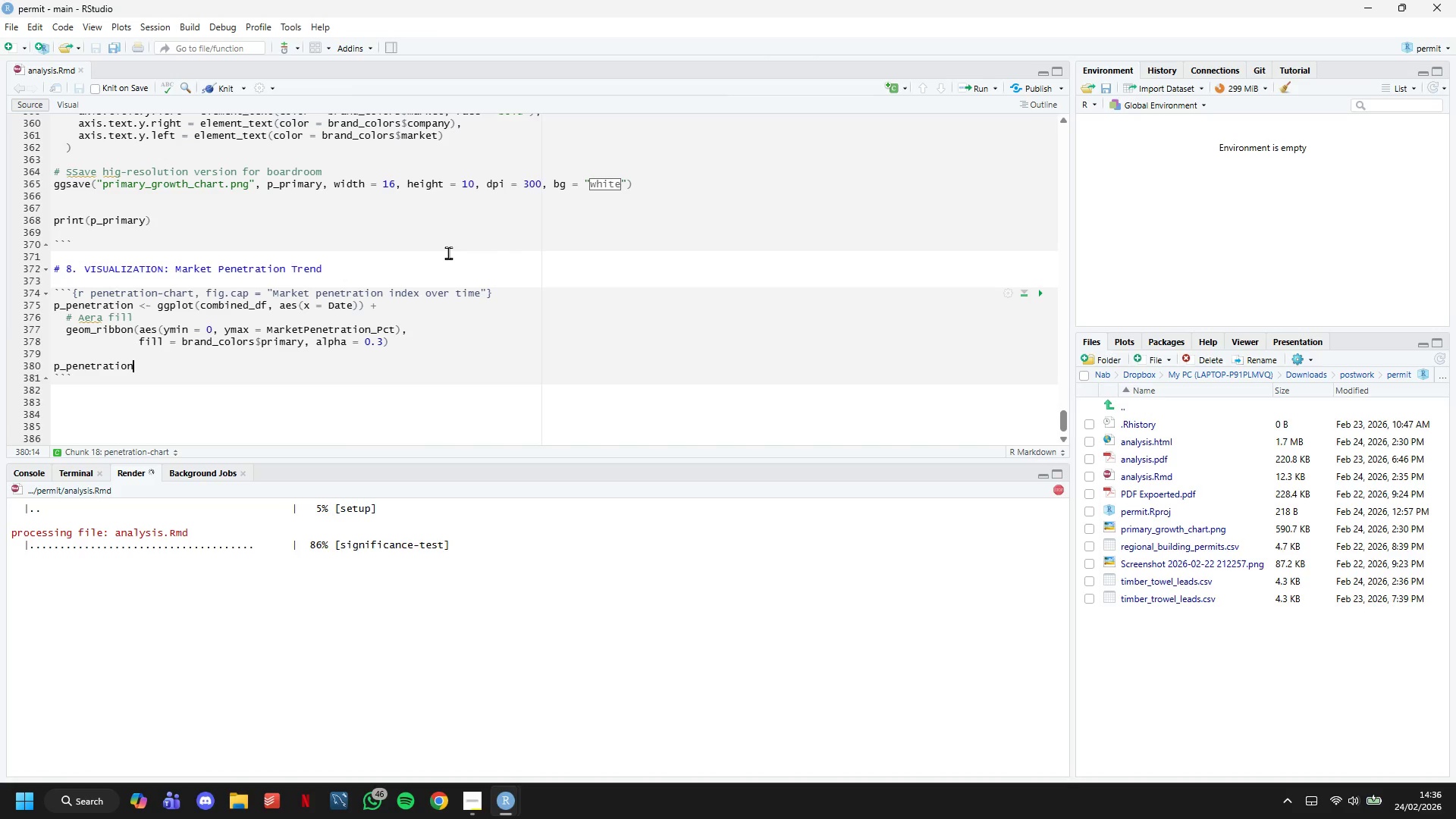 
scroll: coordinate [450, 278], scroll_direction: down, amount: 3.0
 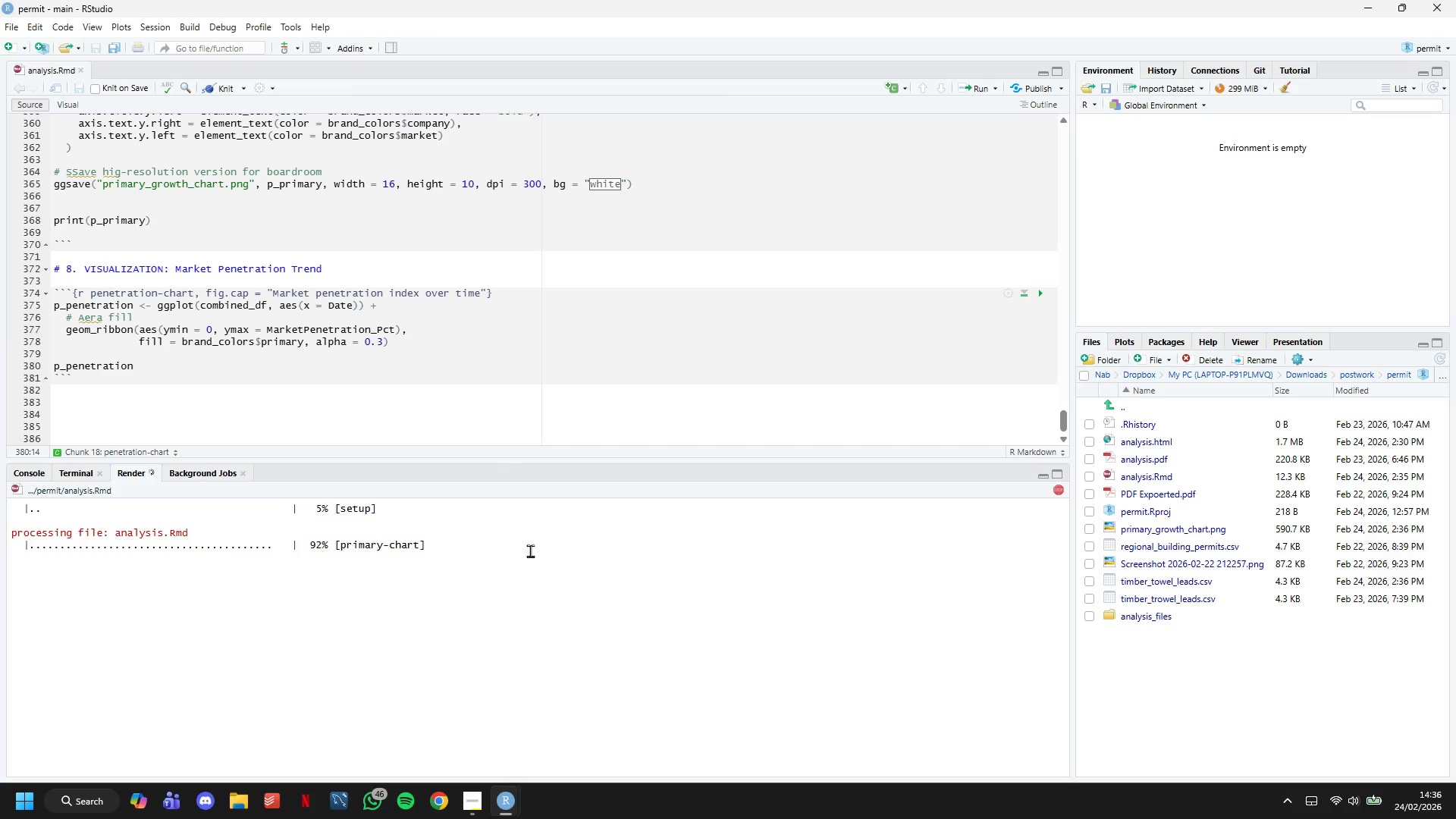 
left_click([468, 797])